 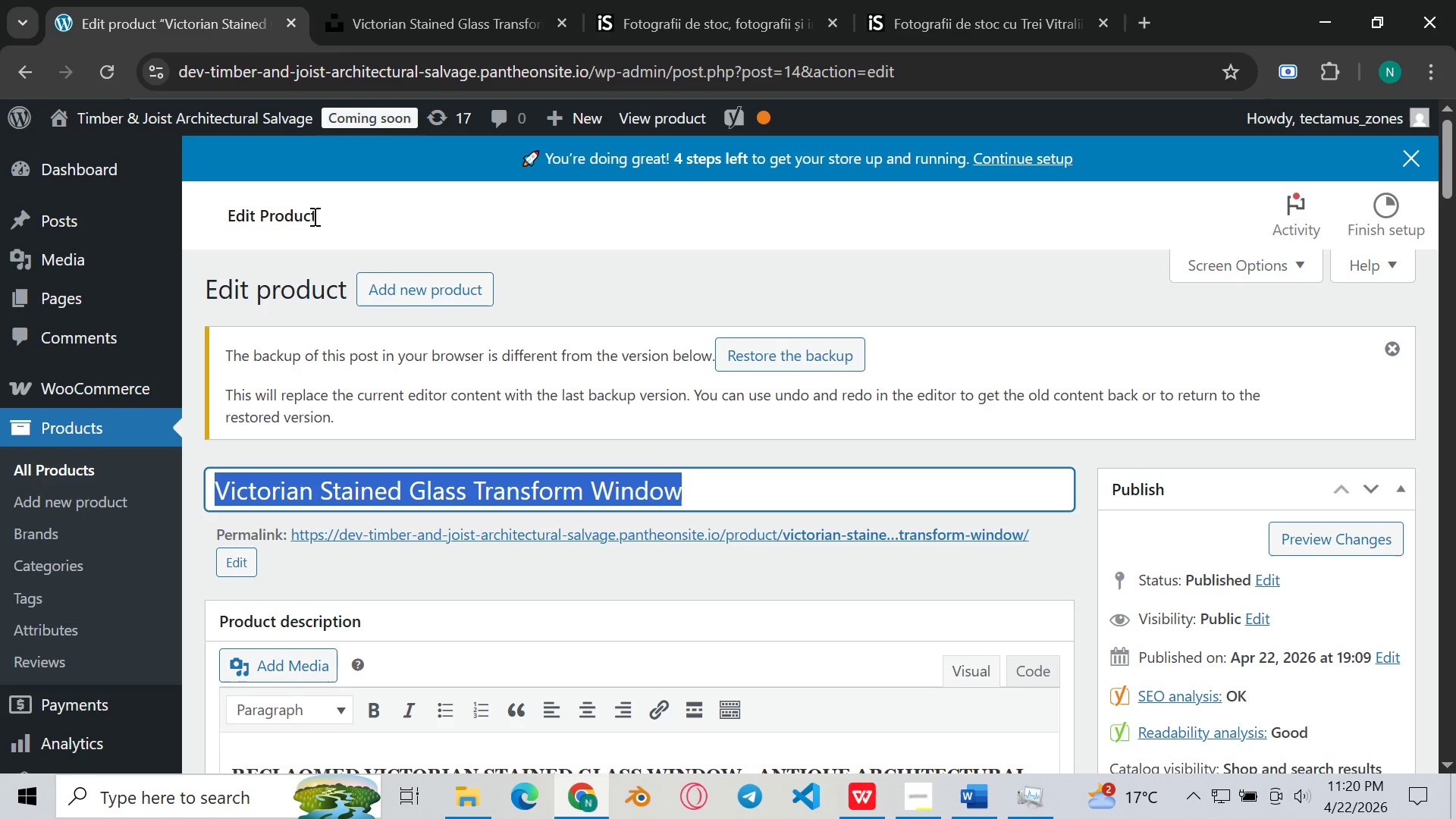 
scroll: coordinate [358, 257], scroll_direction: down, amount: 3.0
 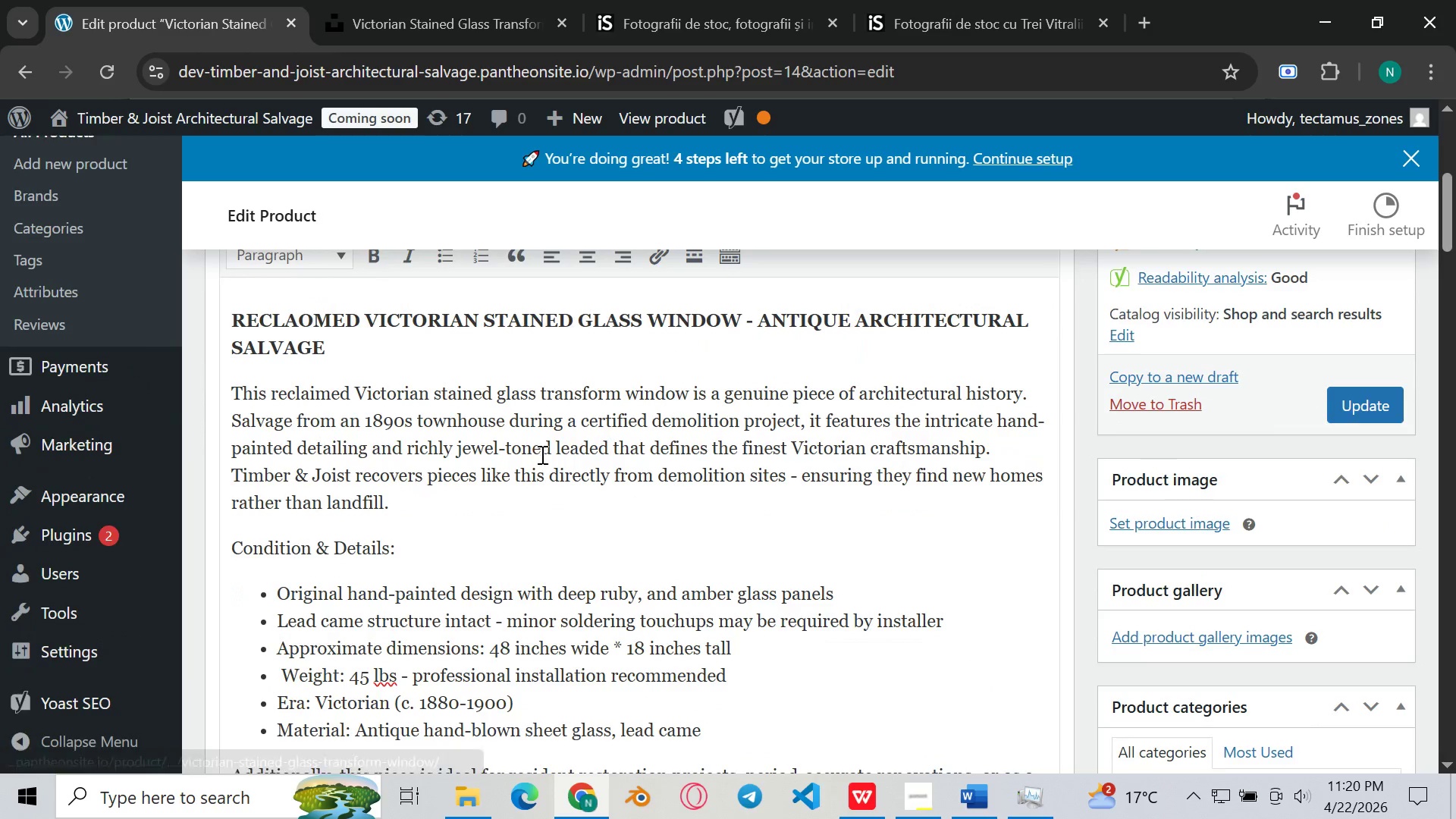 
left_click([541, 455])
 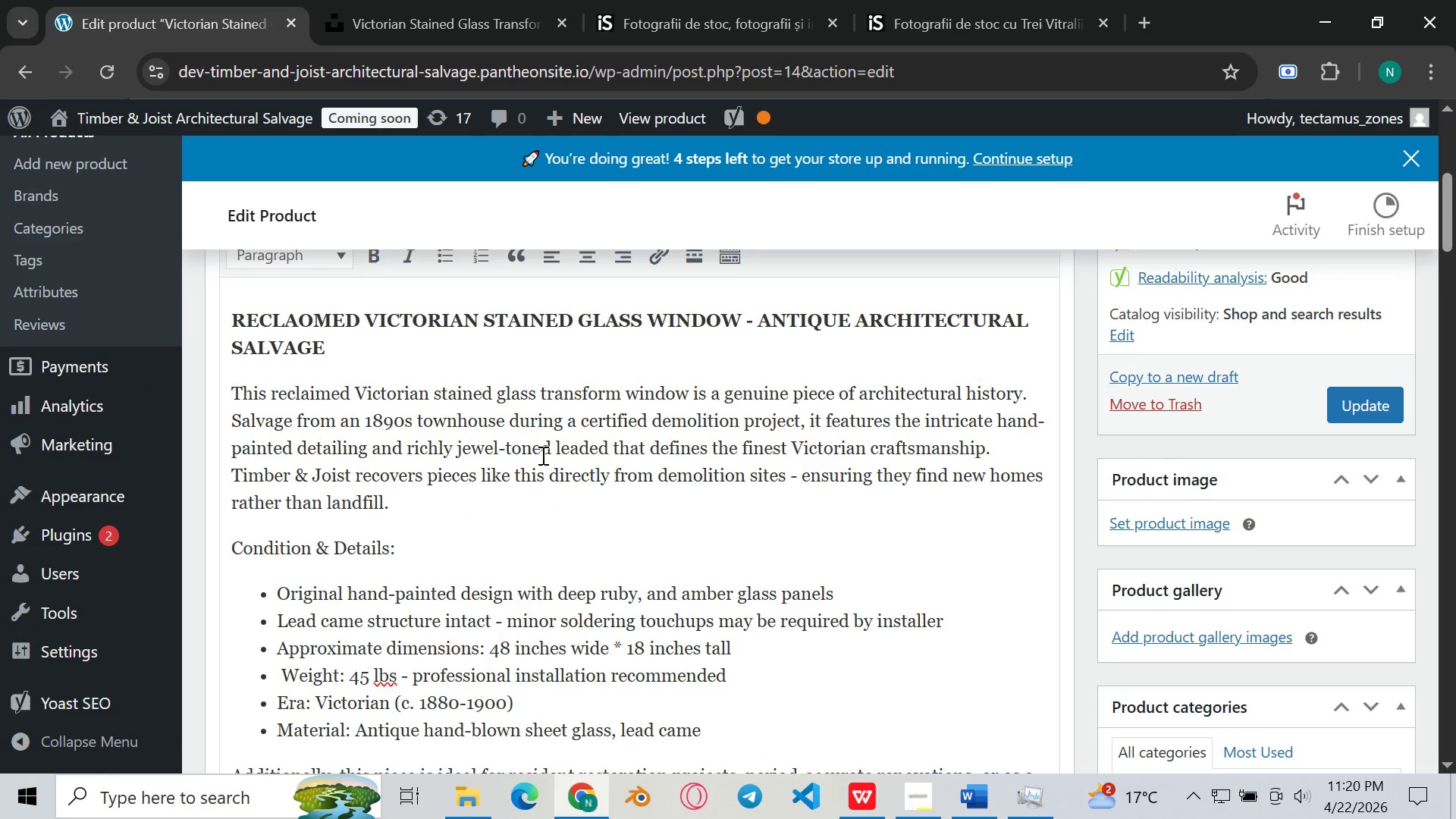 
wait(9.06)
 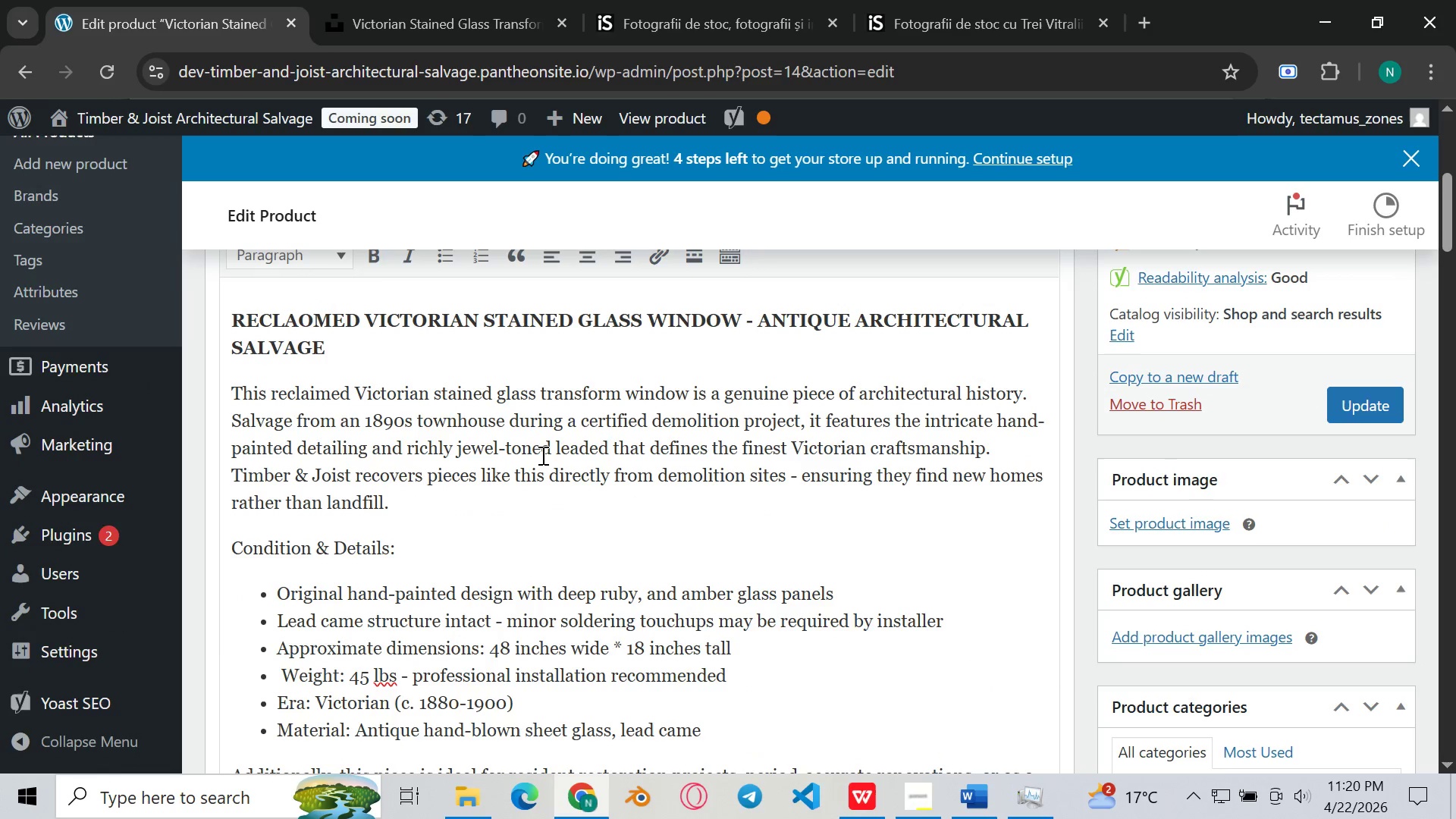 
left_click([720, 0])
 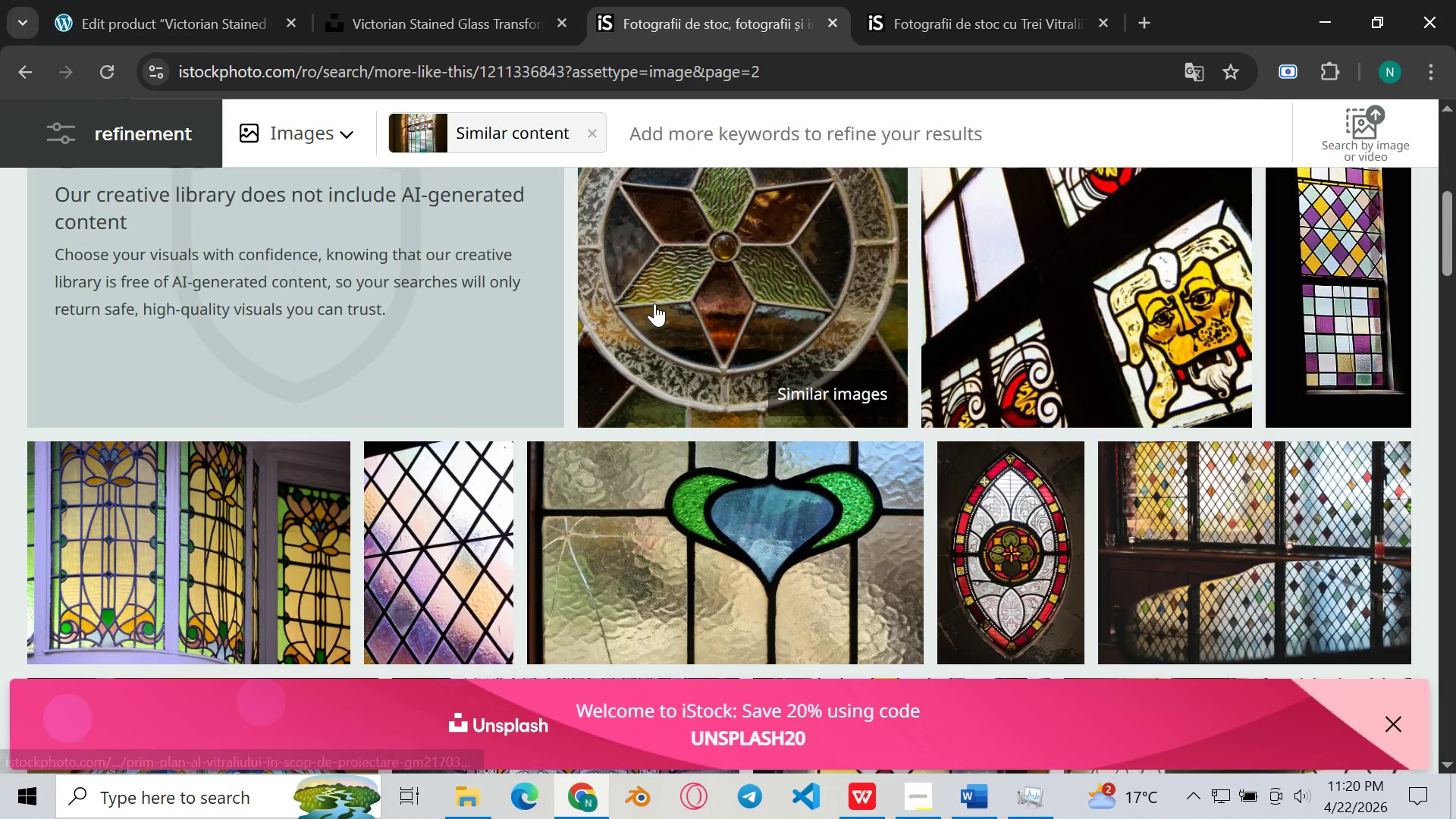 
scroll: coordinate [668, 317], scroll_direction: down, amount: 11.0
 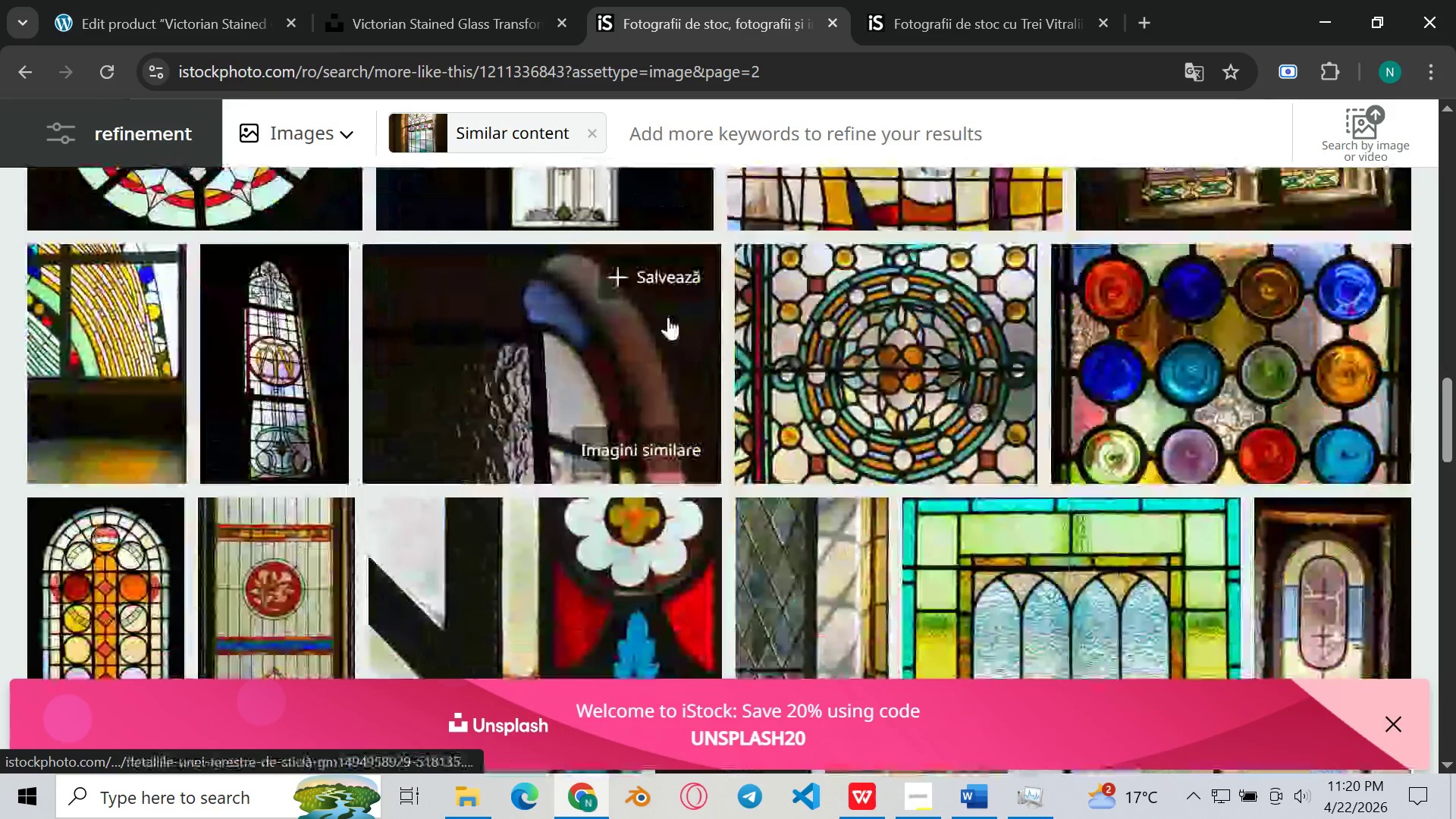 
scroll: coordinate [1037, 528], scroll_direction: up, amount: 6.0
 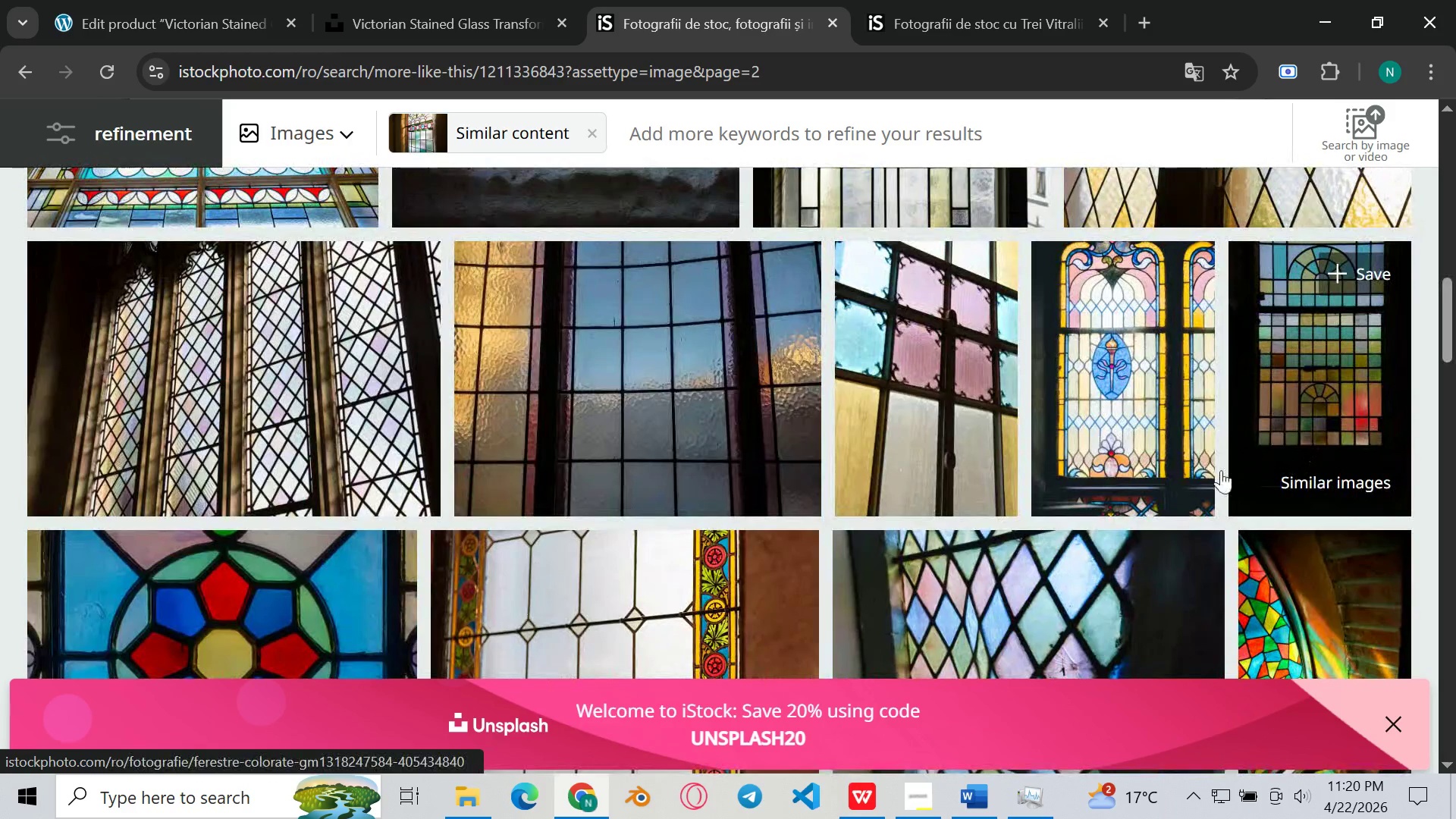 
scroll: coordinate [959, 379], scroll_direction: down, amount: 10.0
 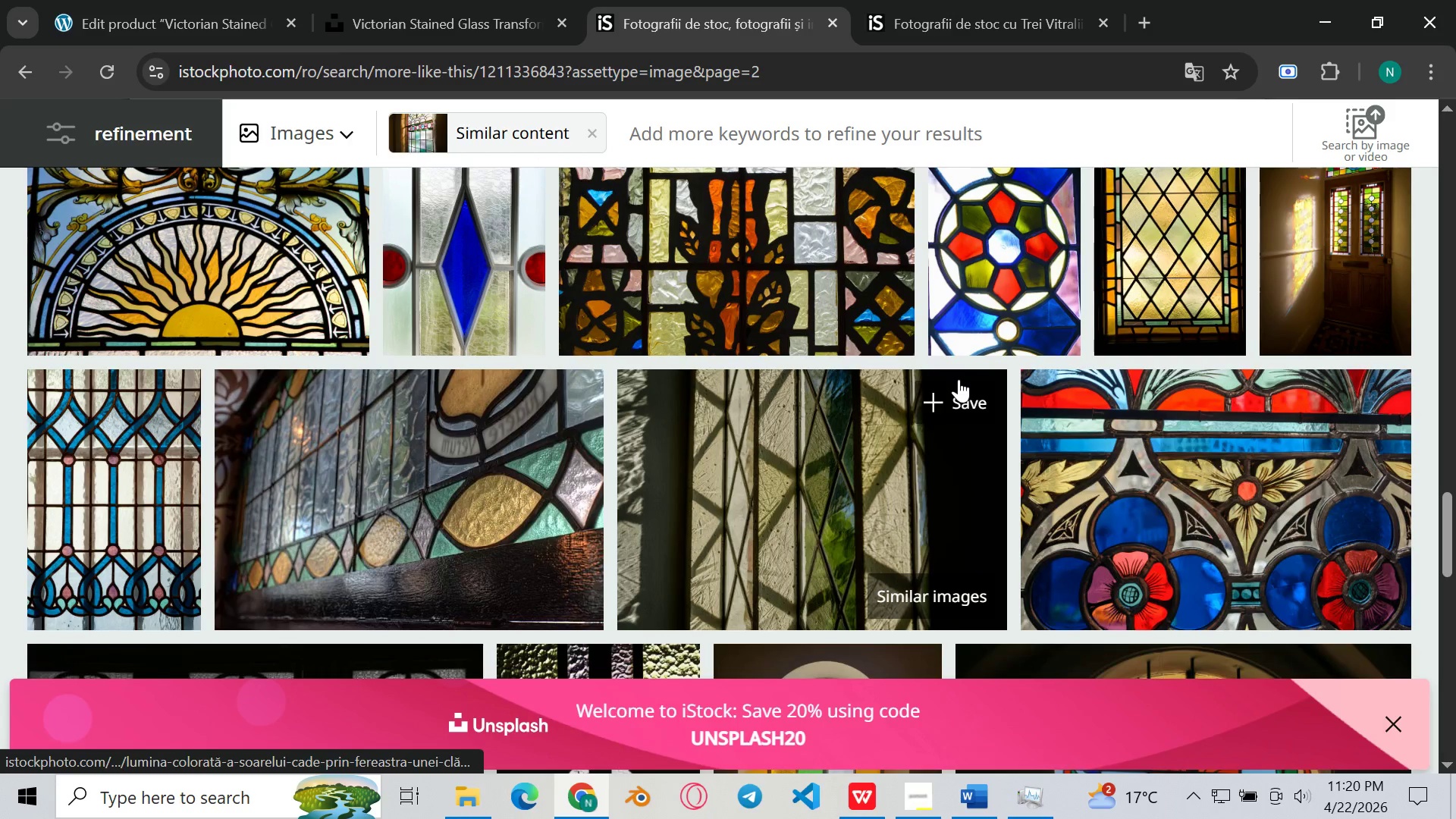 
scroll: coordinate [959, 379], scroll_direction: none, amount: 0.0
 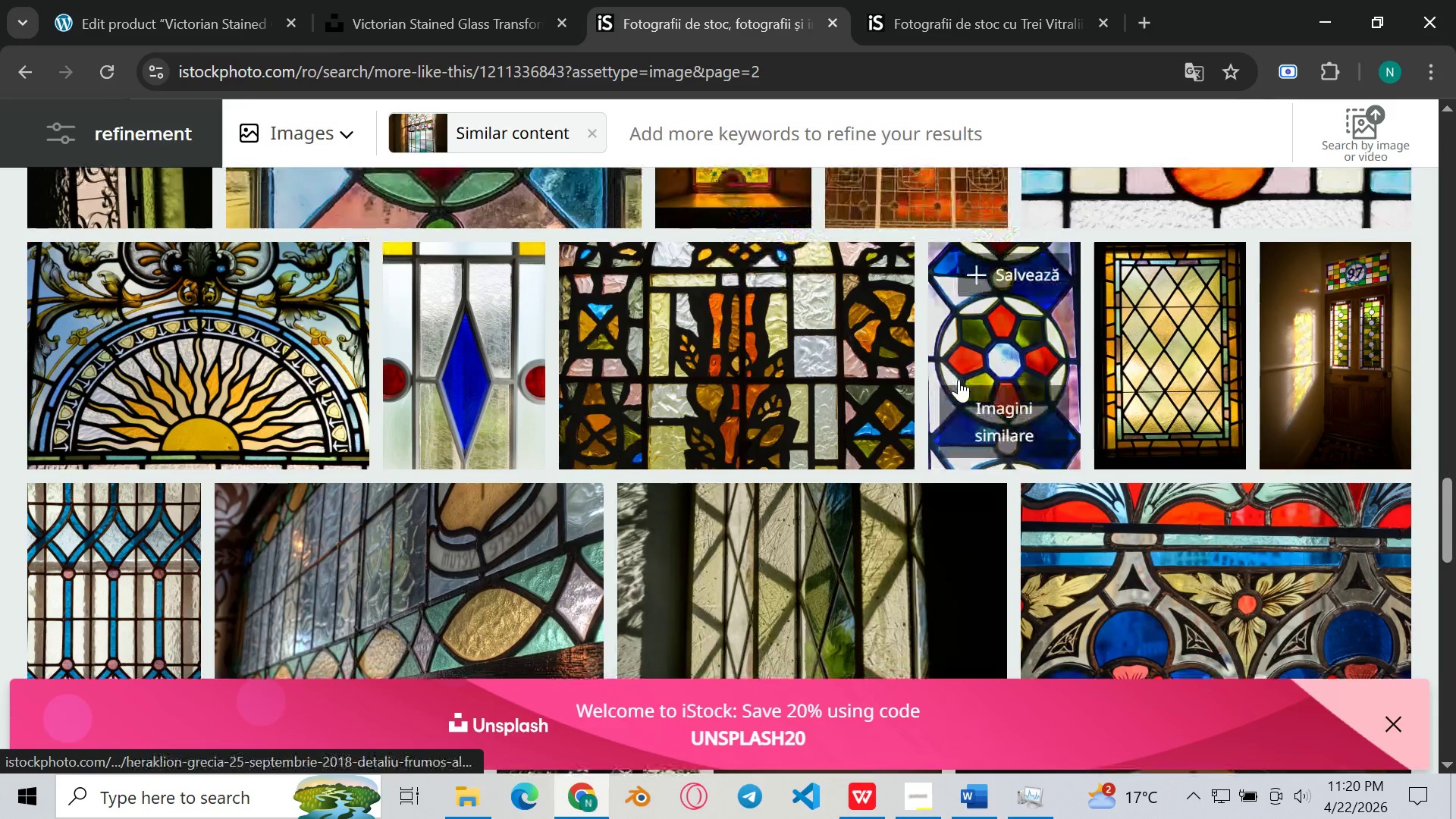 
scroll: coordinate [959, 379], scroll_direction: down, amount: 6.0
 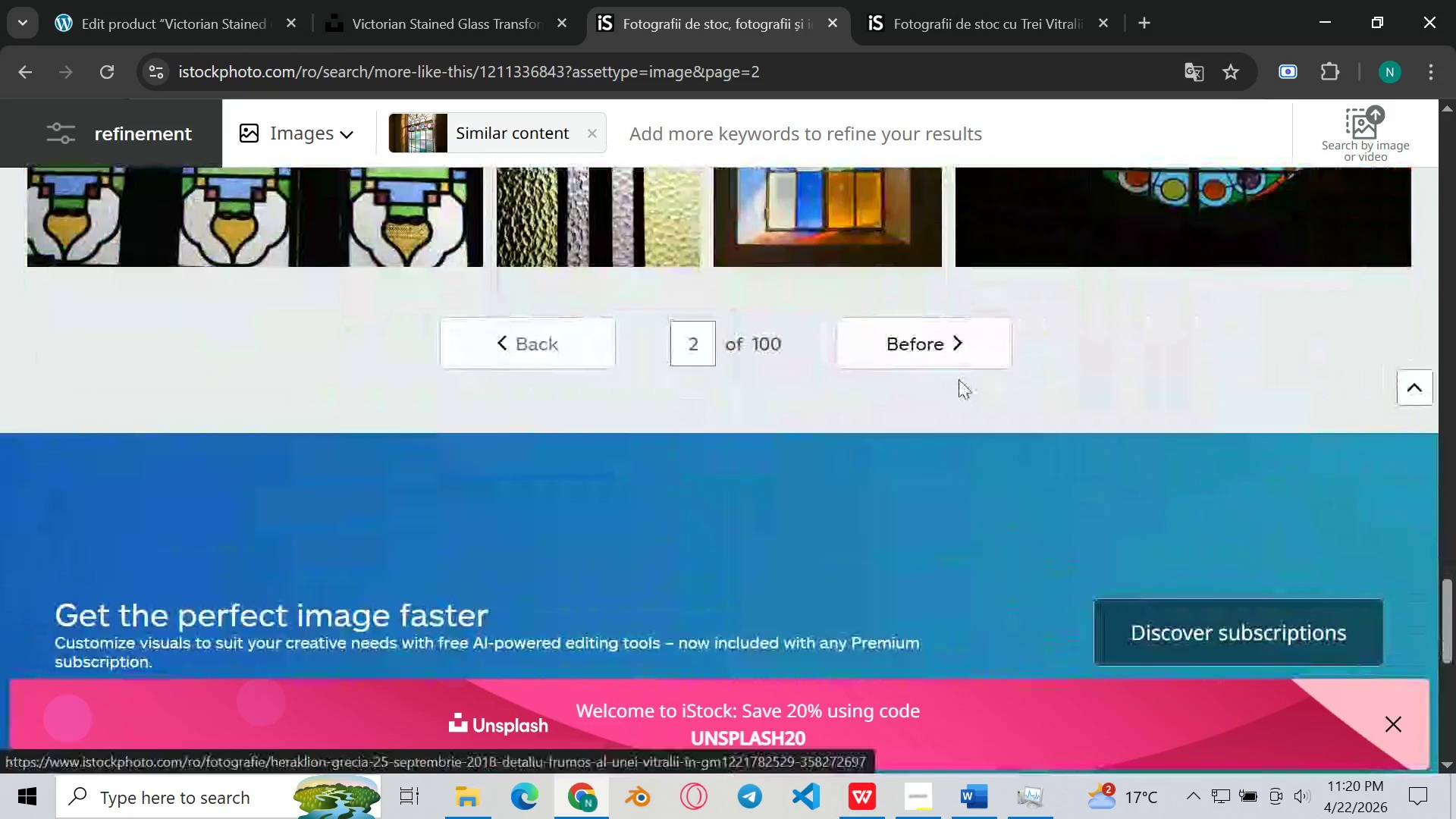 
scroll: coordinate [956, 370], scroll_direction: up, amount: 8.0
 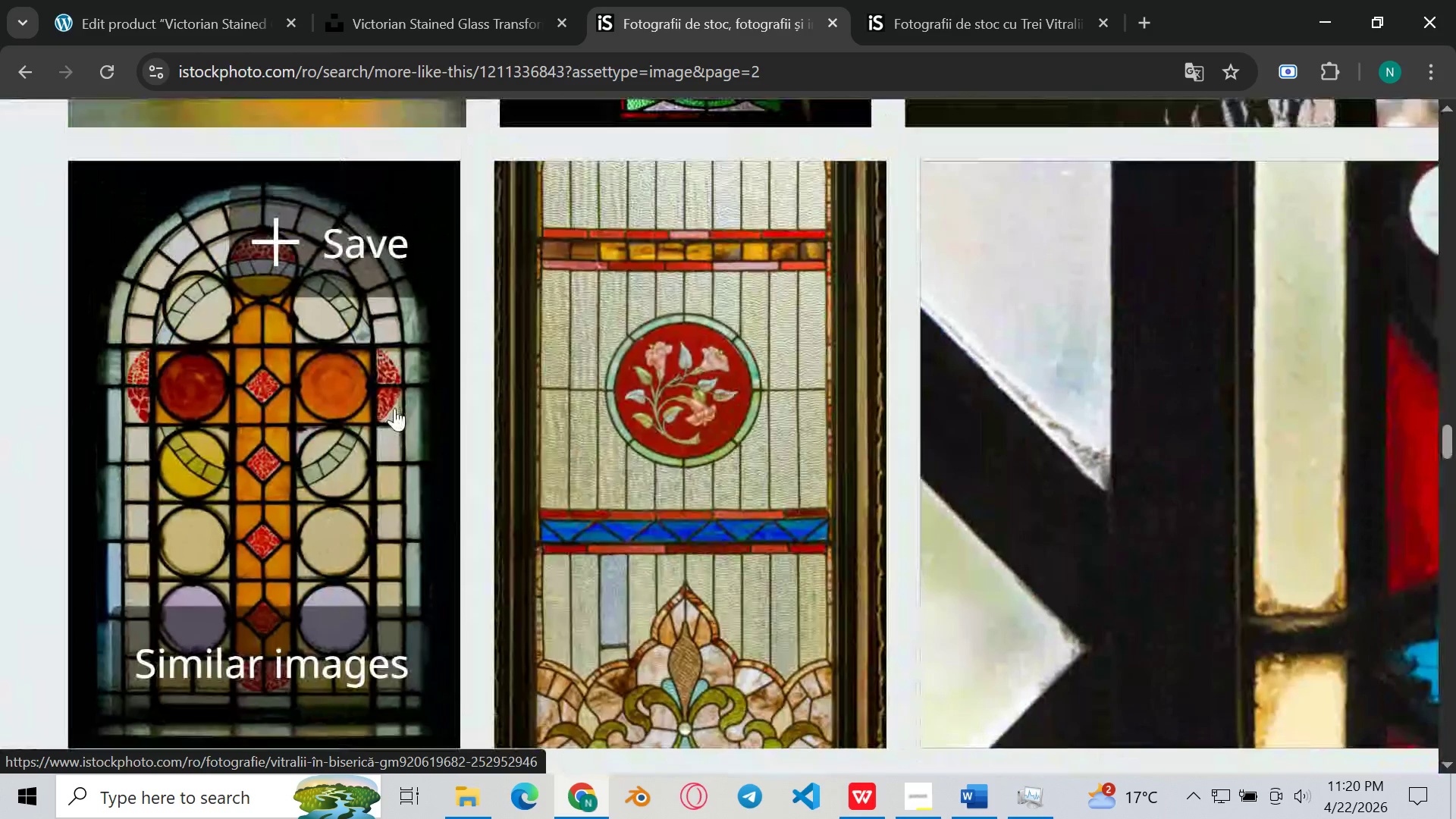 
wait(12.17)
 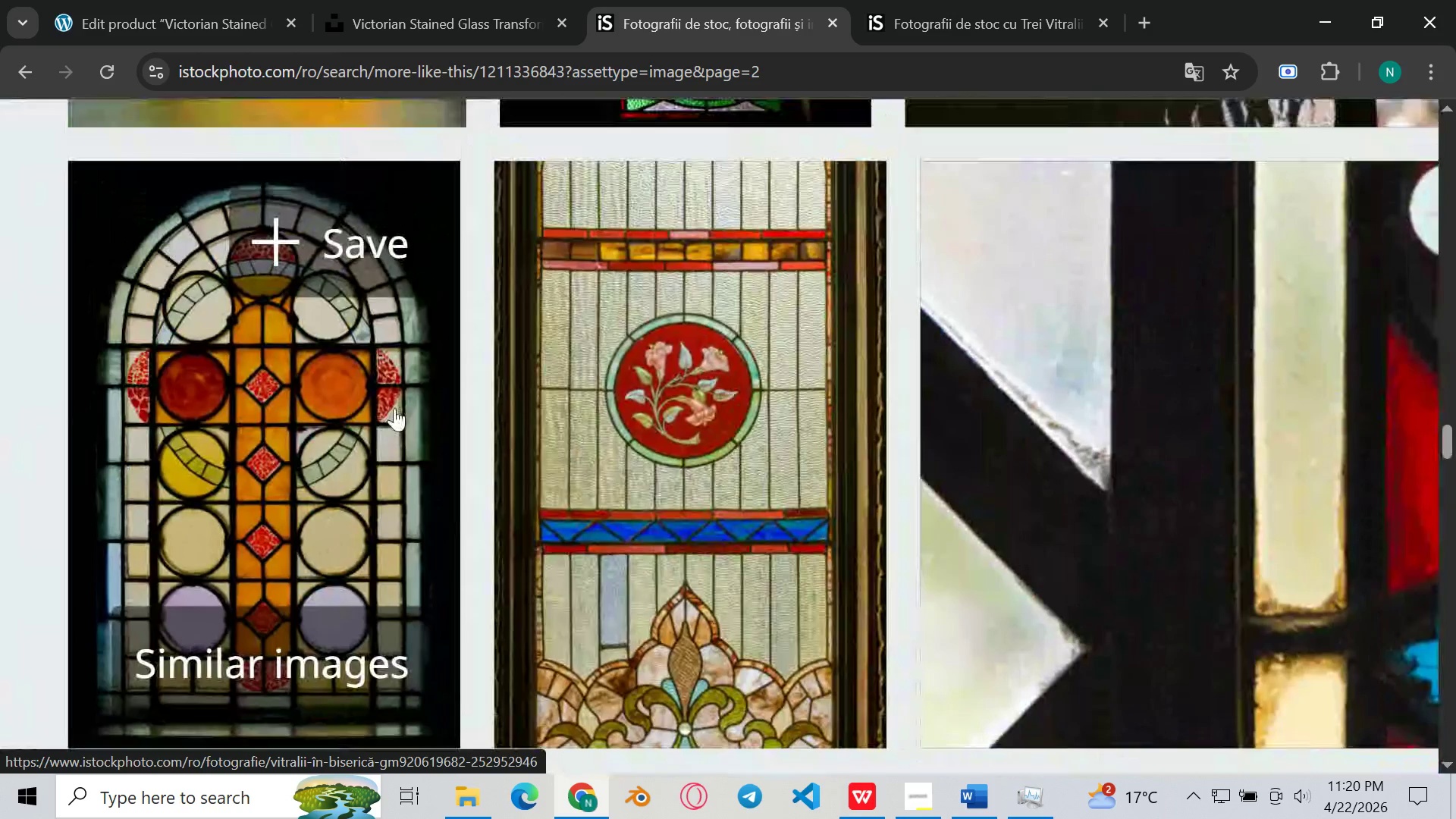 
mouse_move([655, 337])
 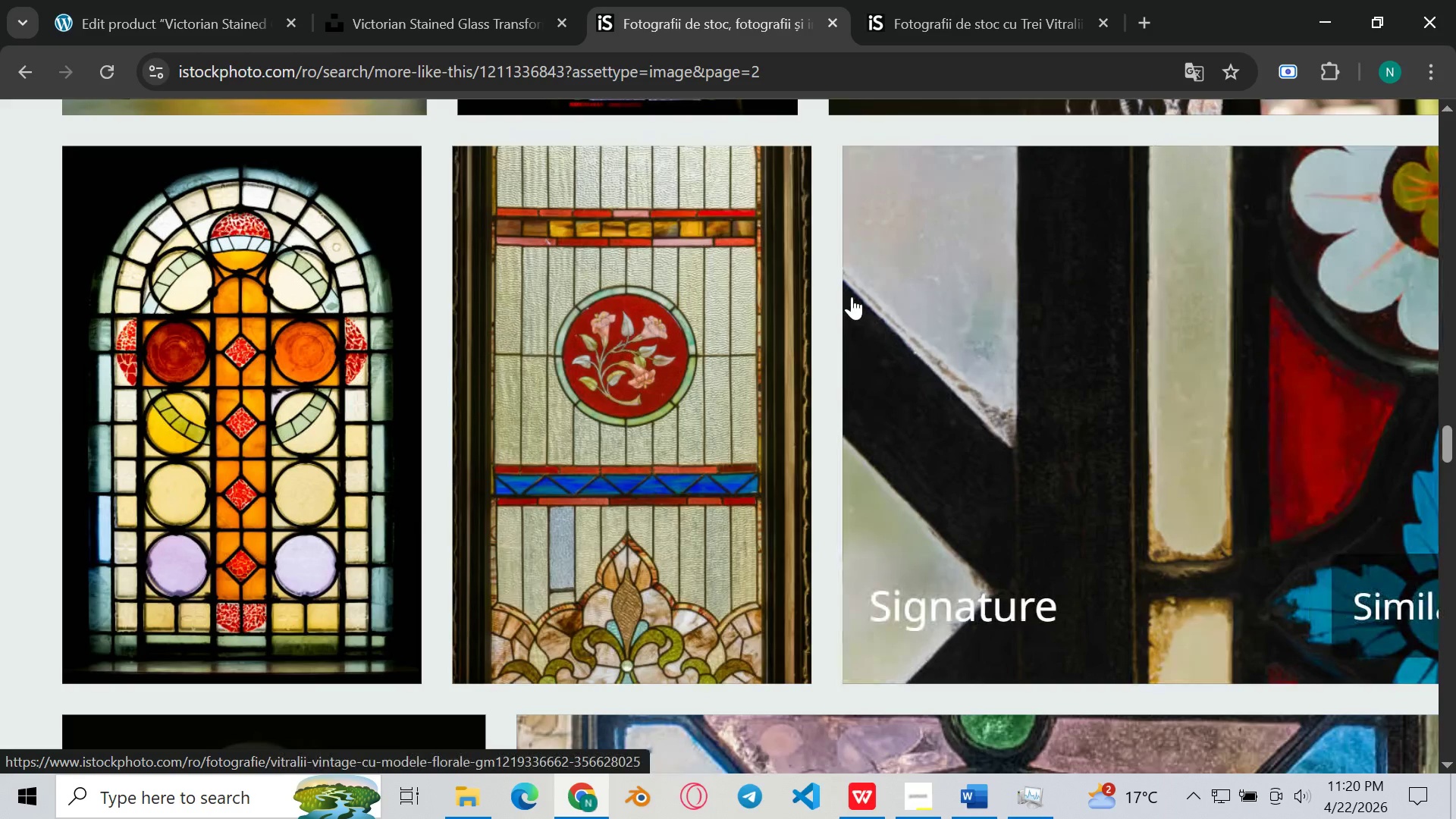 
key(Meta+Shift+ShiftLeft)
 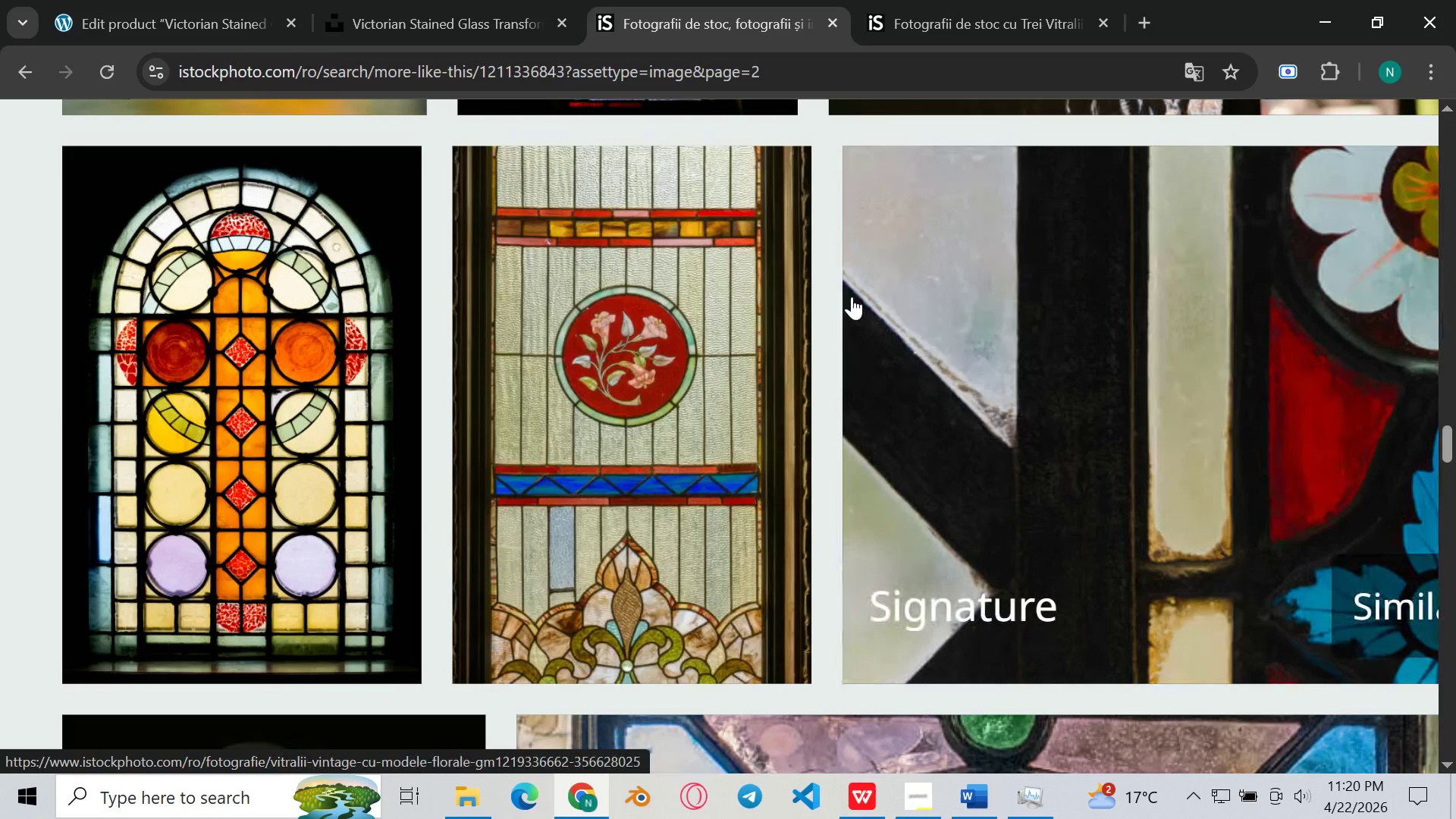 
key(Meta+Shift+S)
 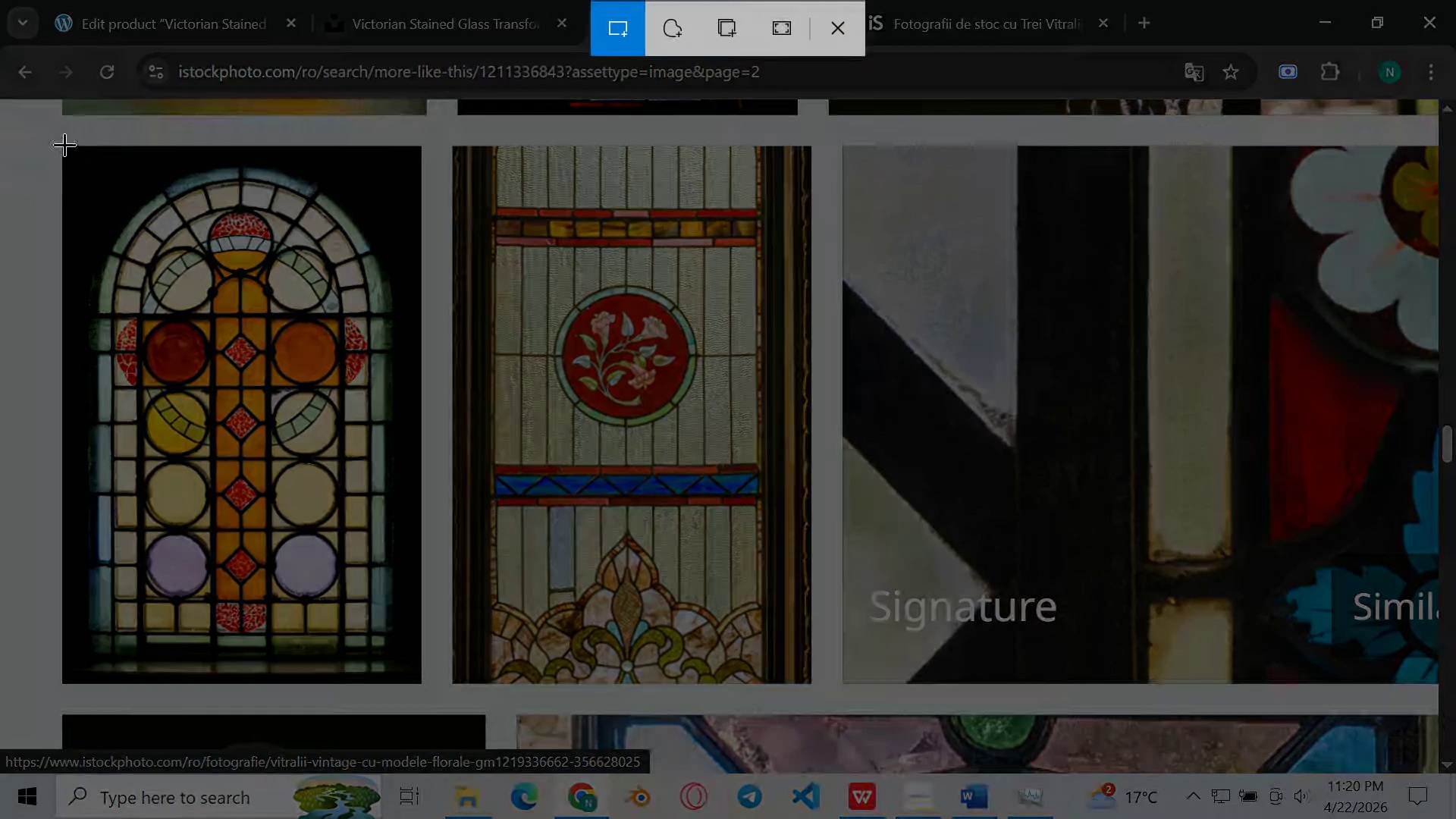 
left_click_drag(start_coordinate=[64, 144], to_coordinate=[416, 680])
 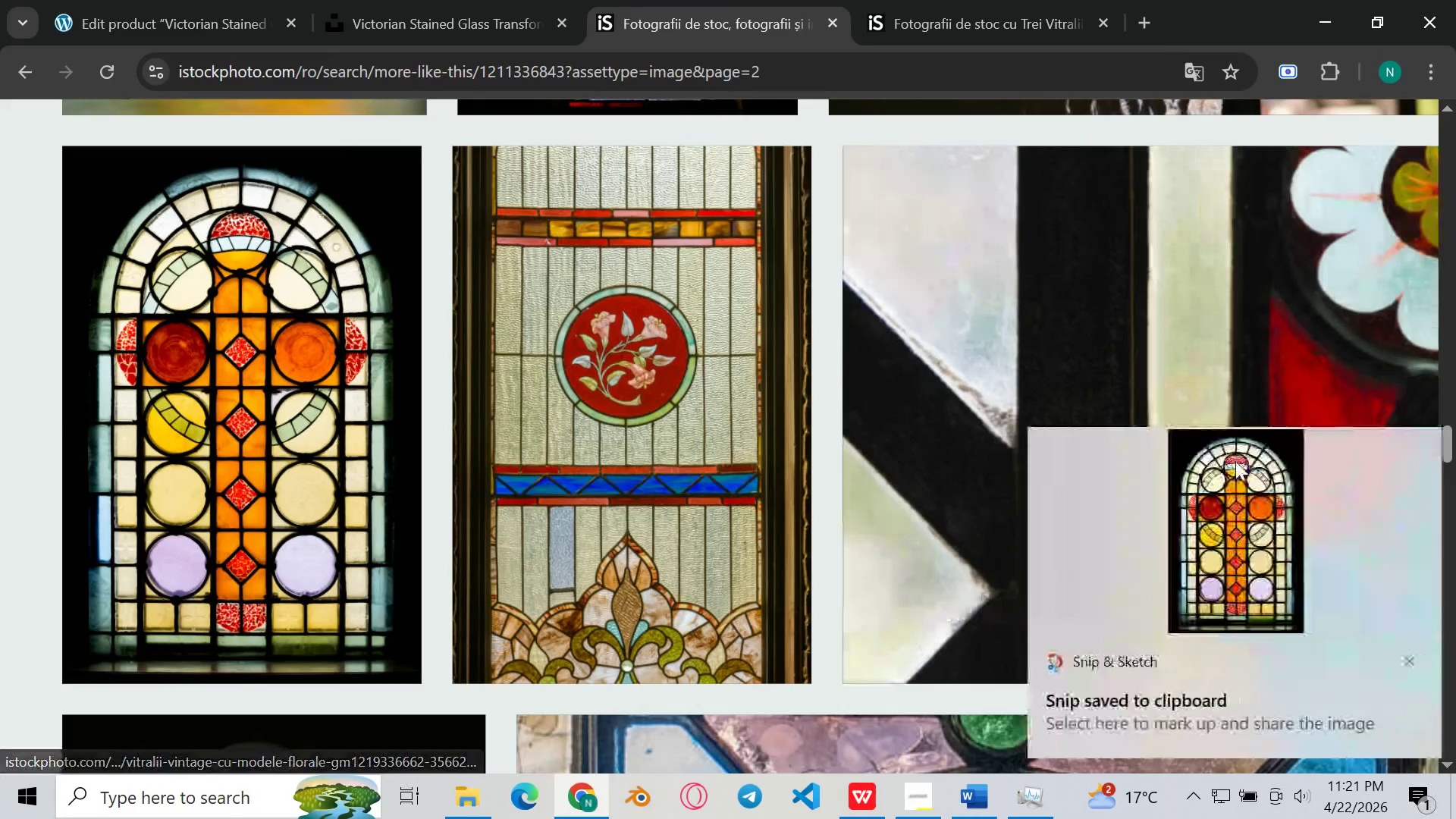 
double_click([1203, 516])
 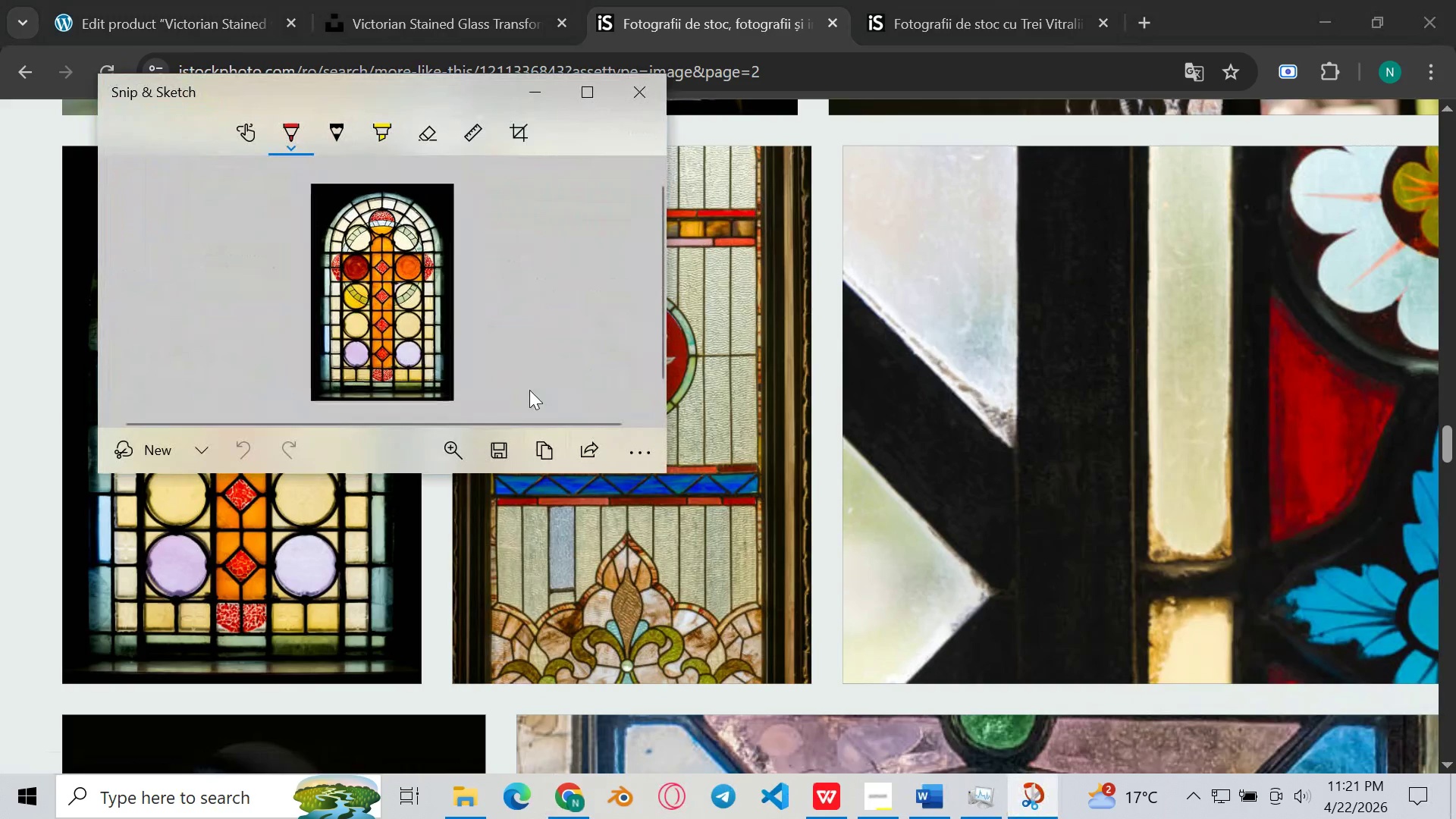 
left_click([504, 435])
 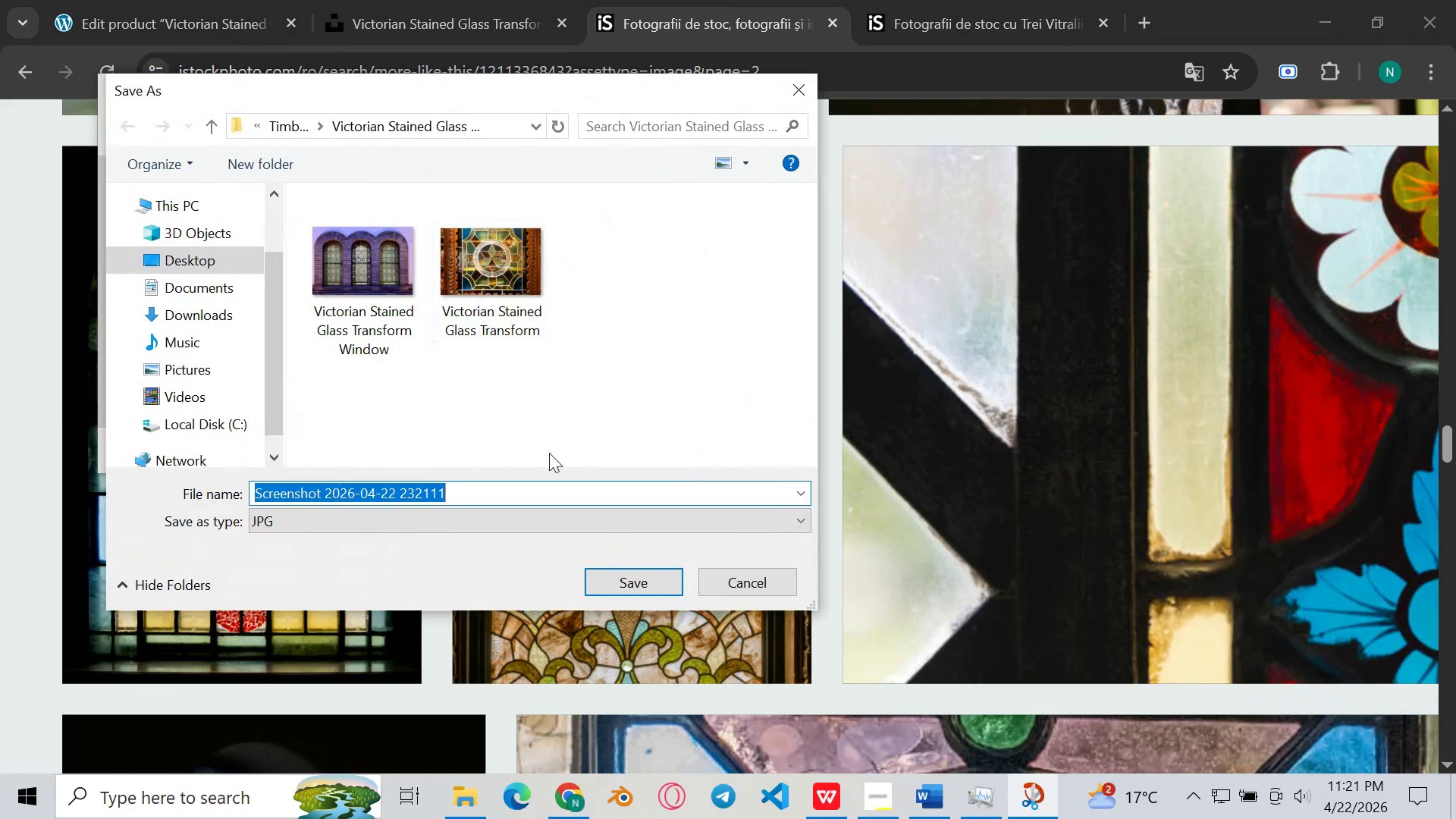 
key(Backspace)
 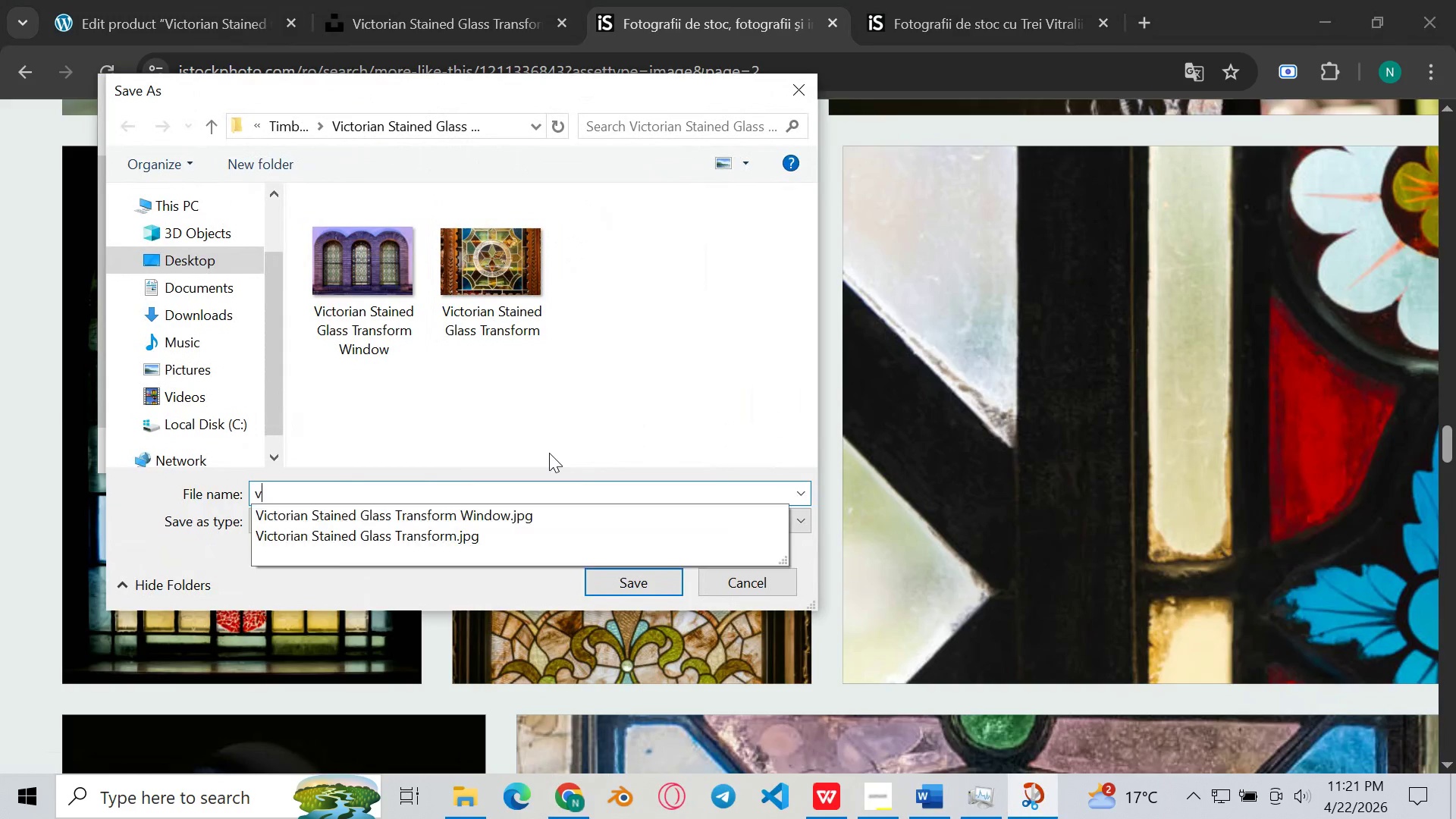 
key(V)
 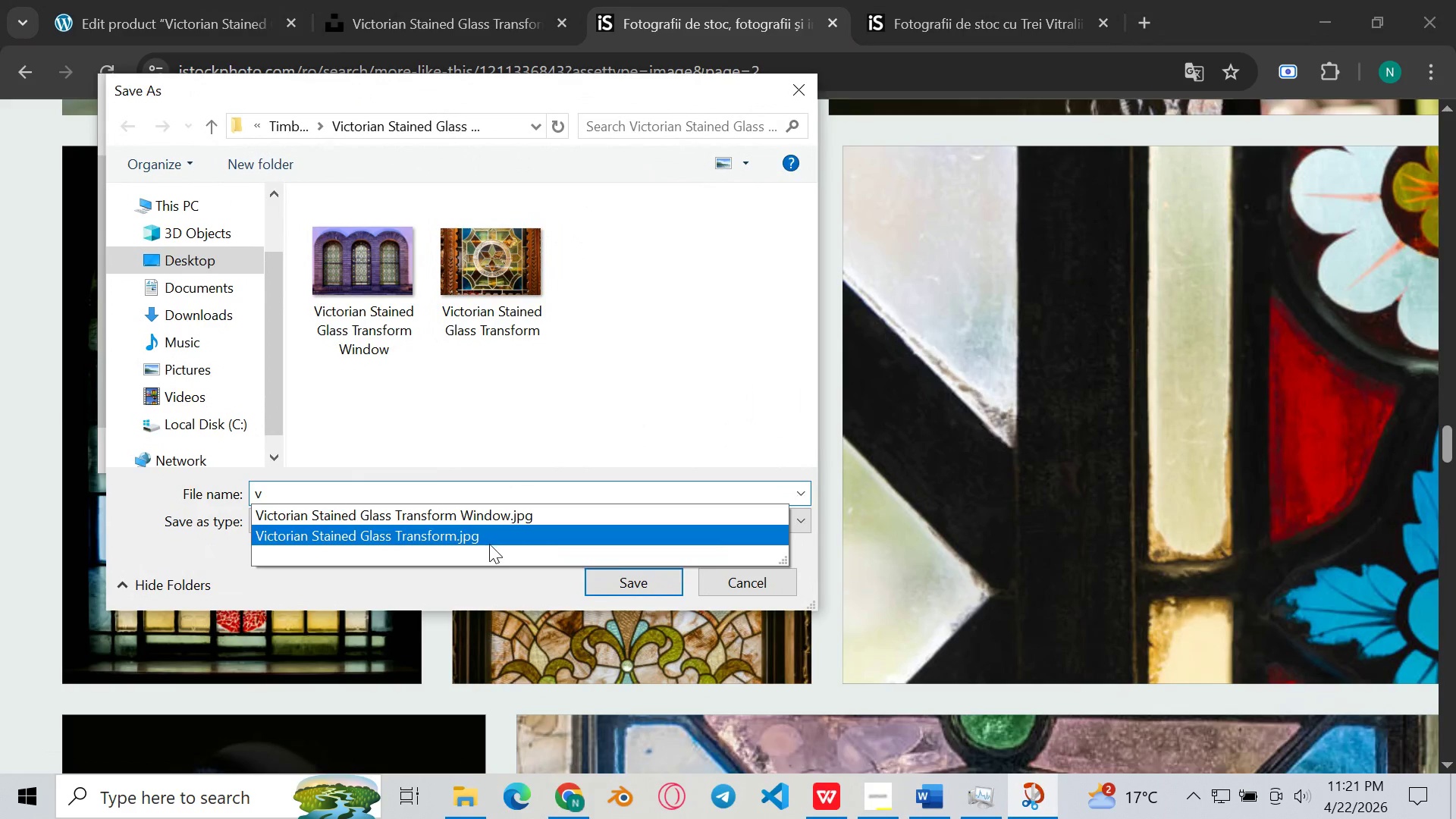 
left_click([489, 544])
 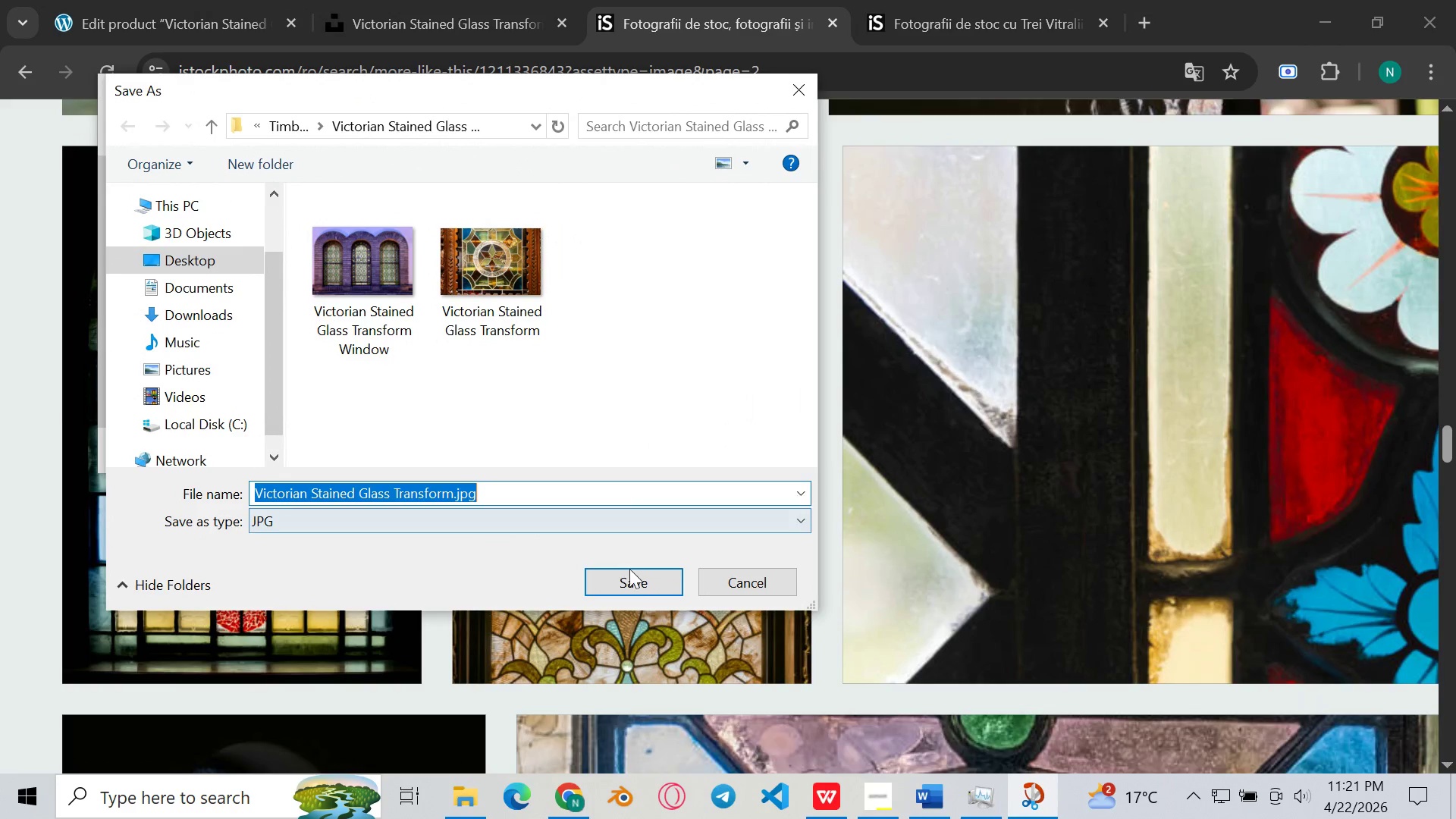 
left_click([629, 585])
 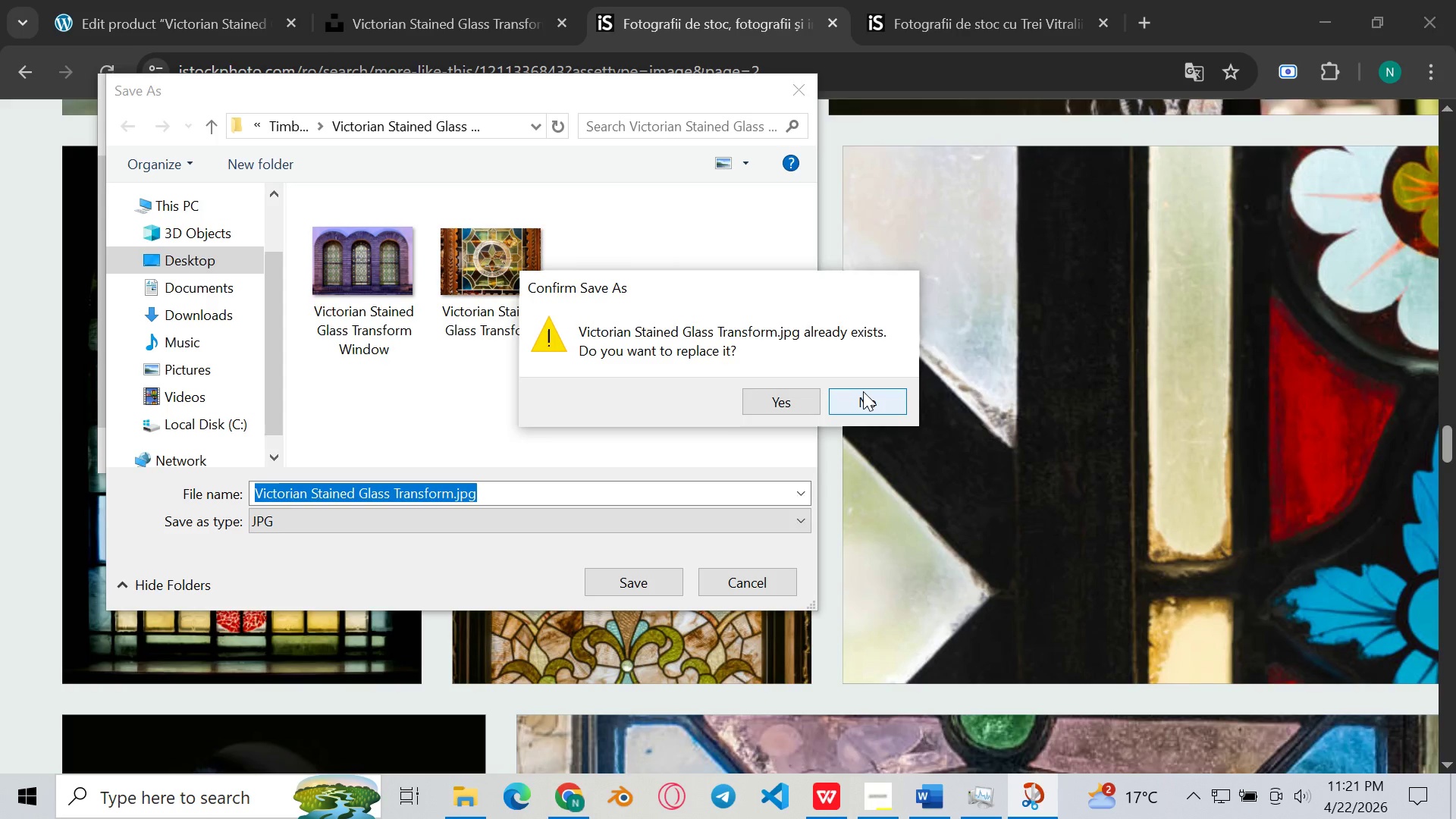 
left_click([863, 391])
 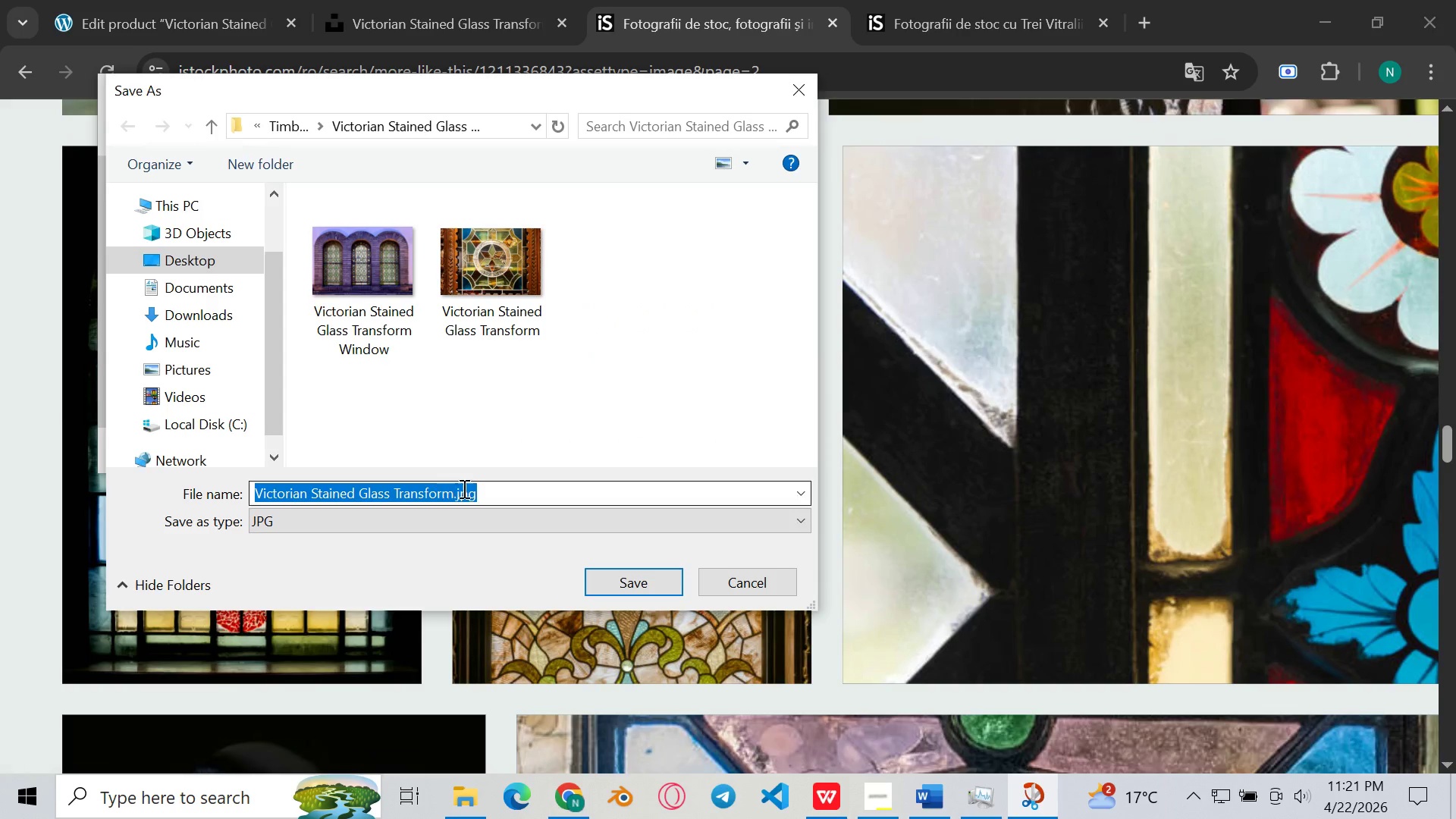 
left_click([463, 488])
 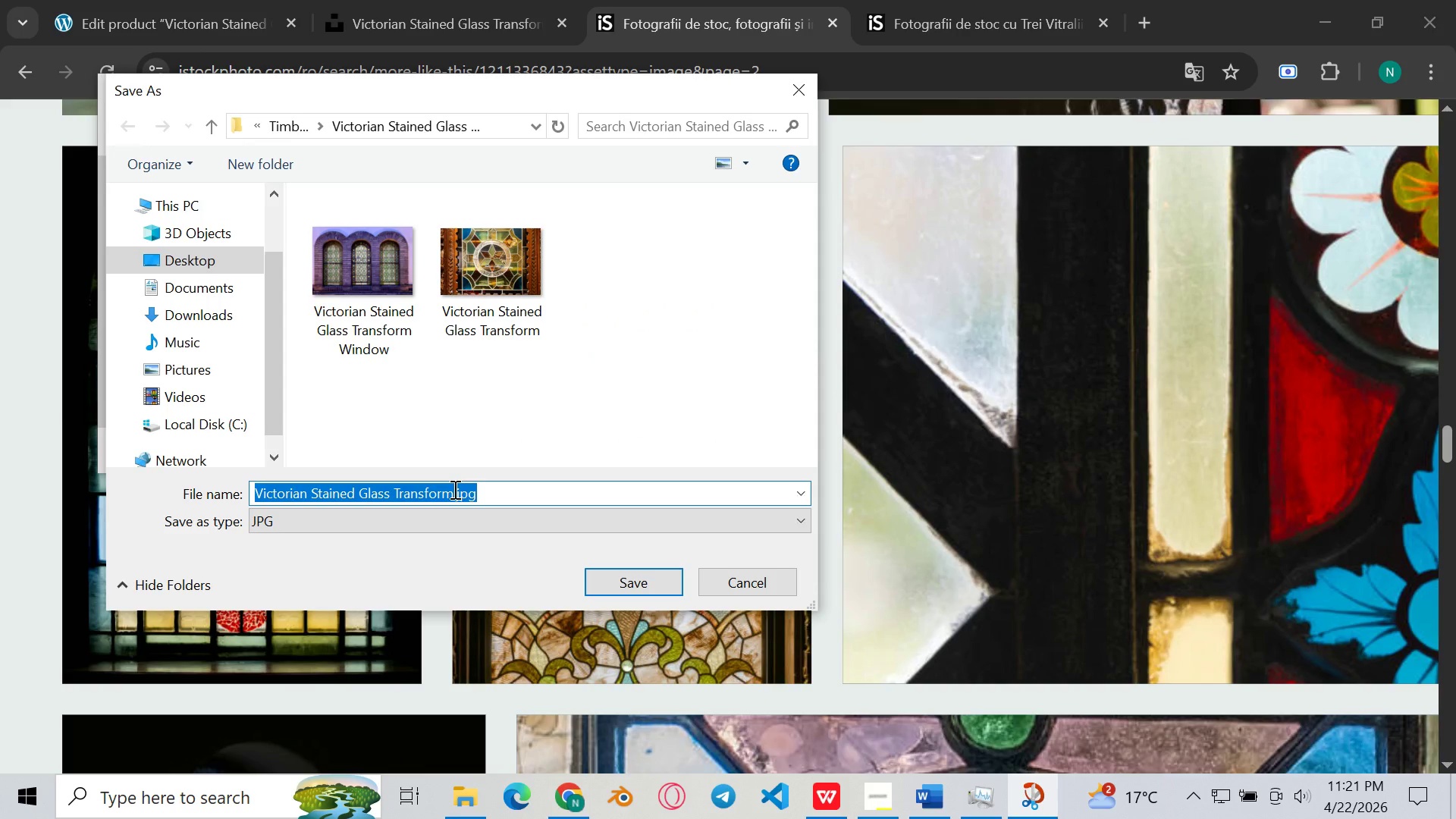 
left_click([453, 489])
 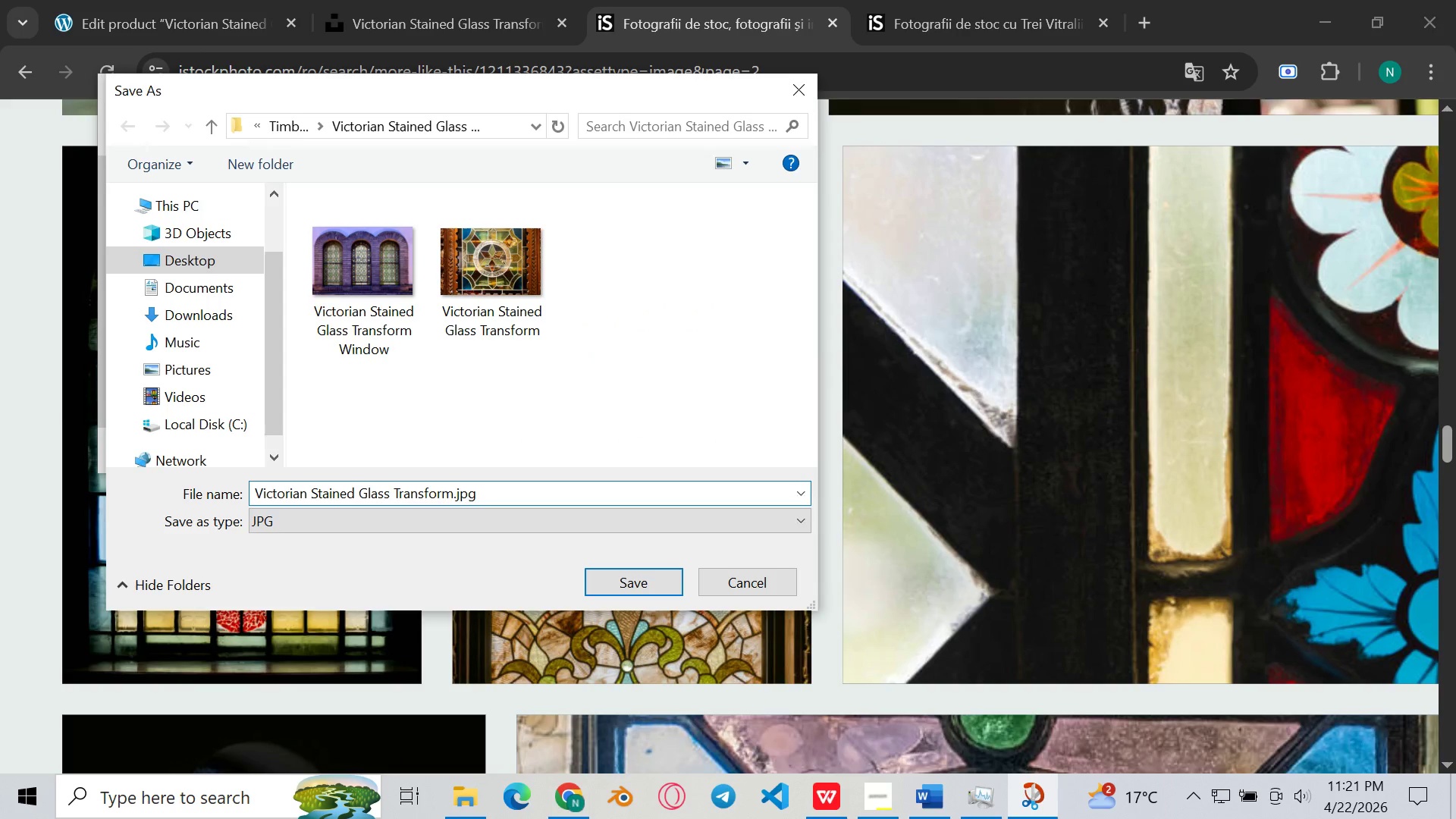 
key(Space)
 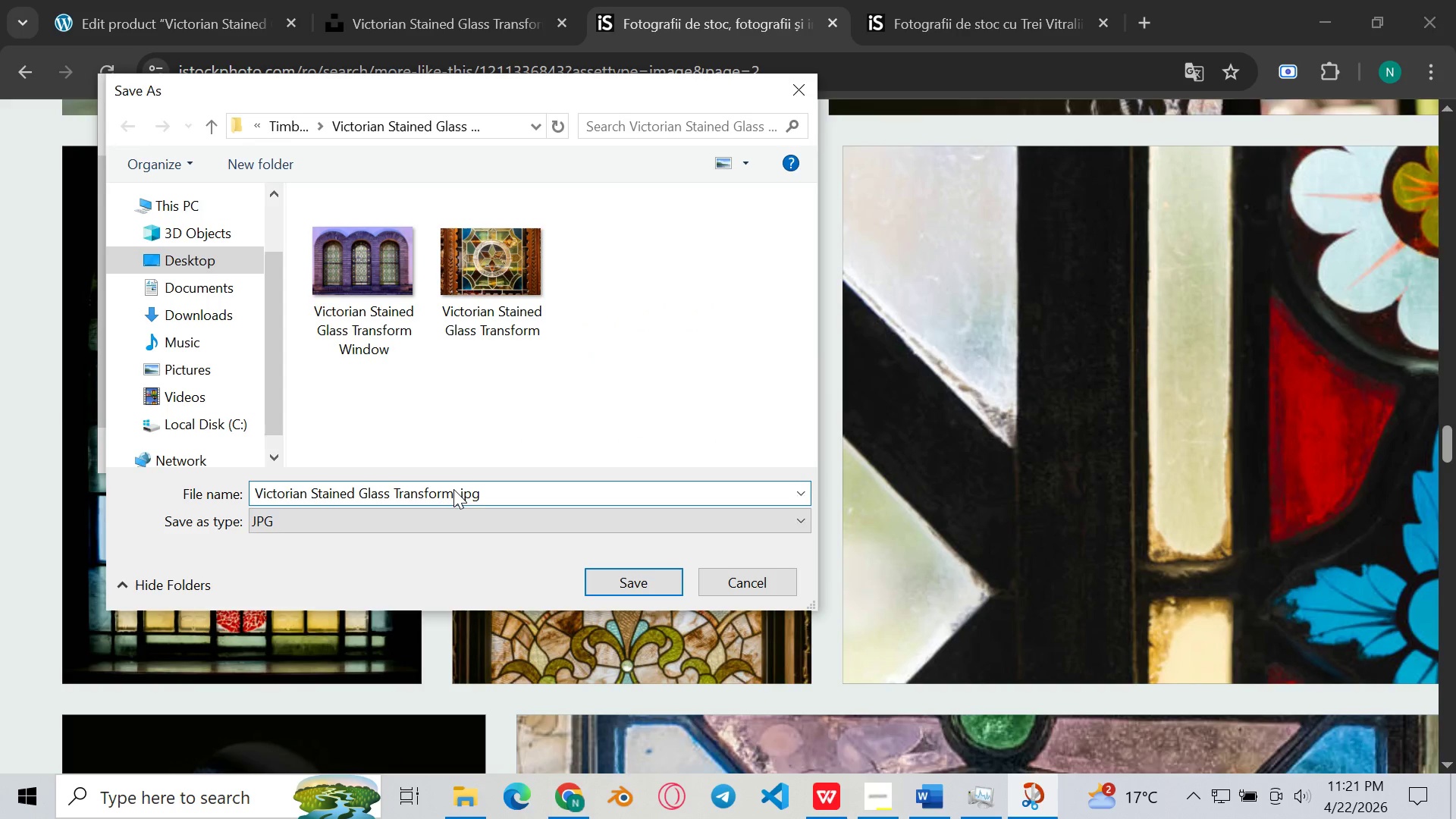 
key(W)
 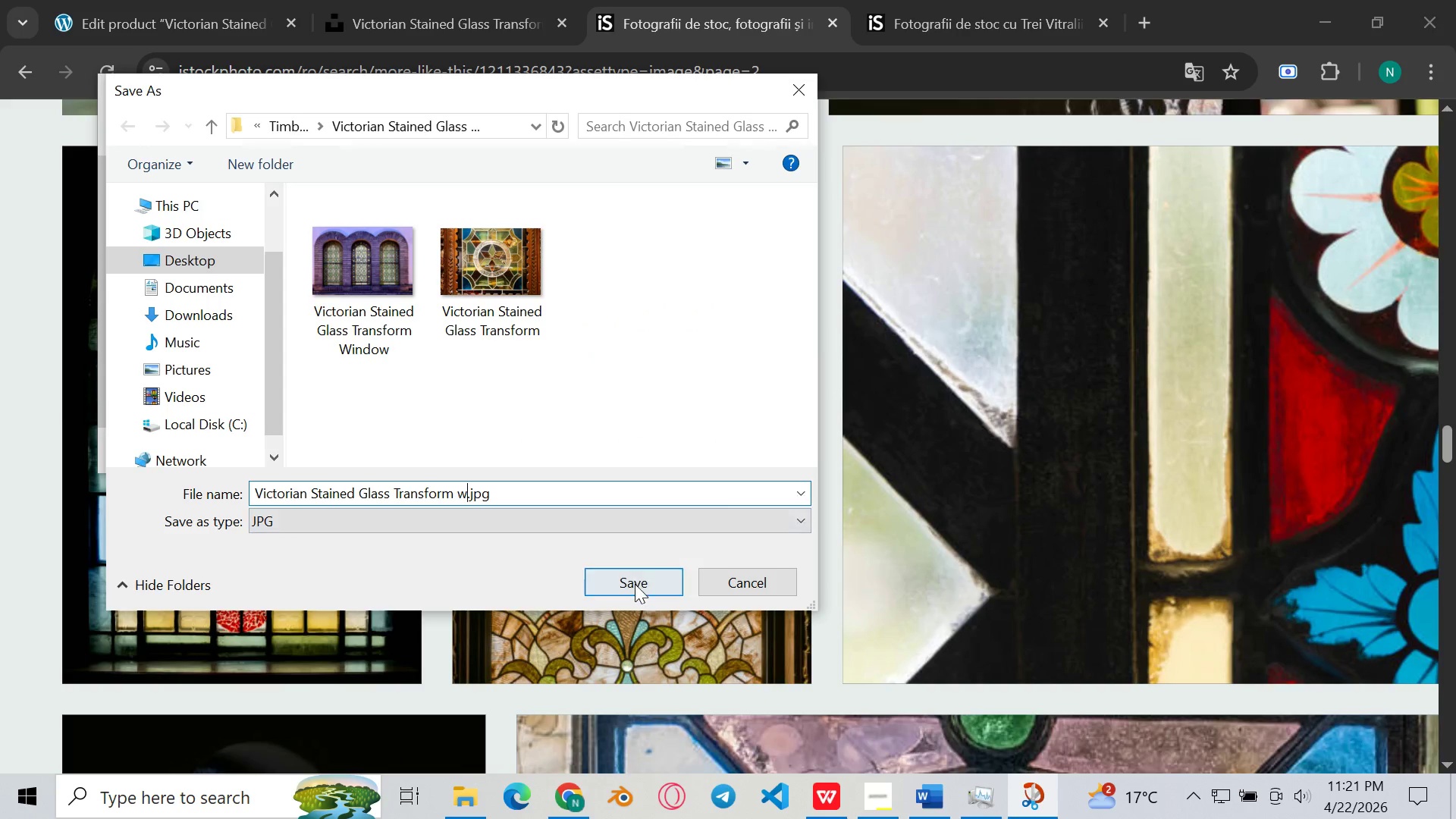 
left_click([635, 584])
 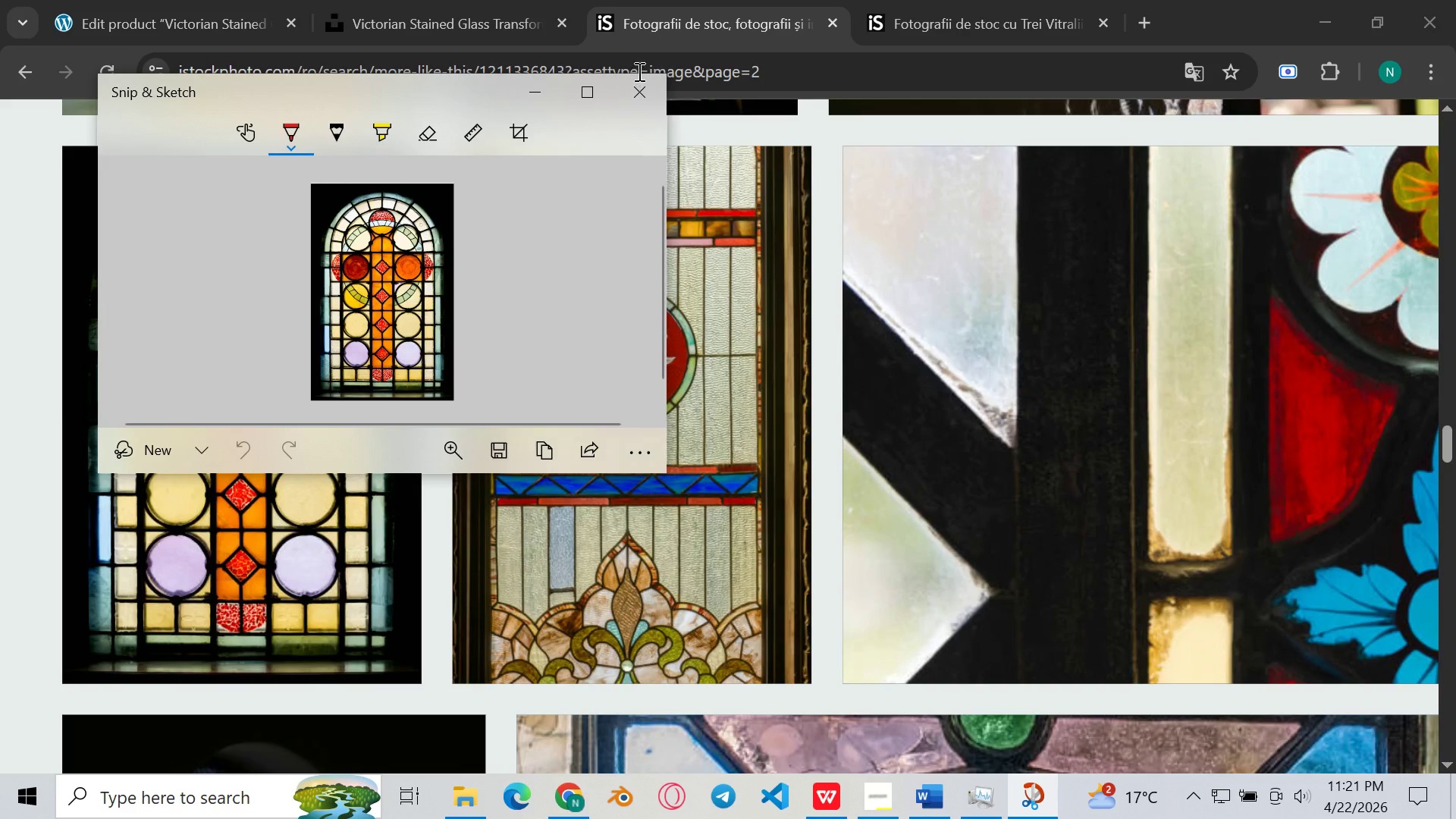 
left_click([645, 99])
 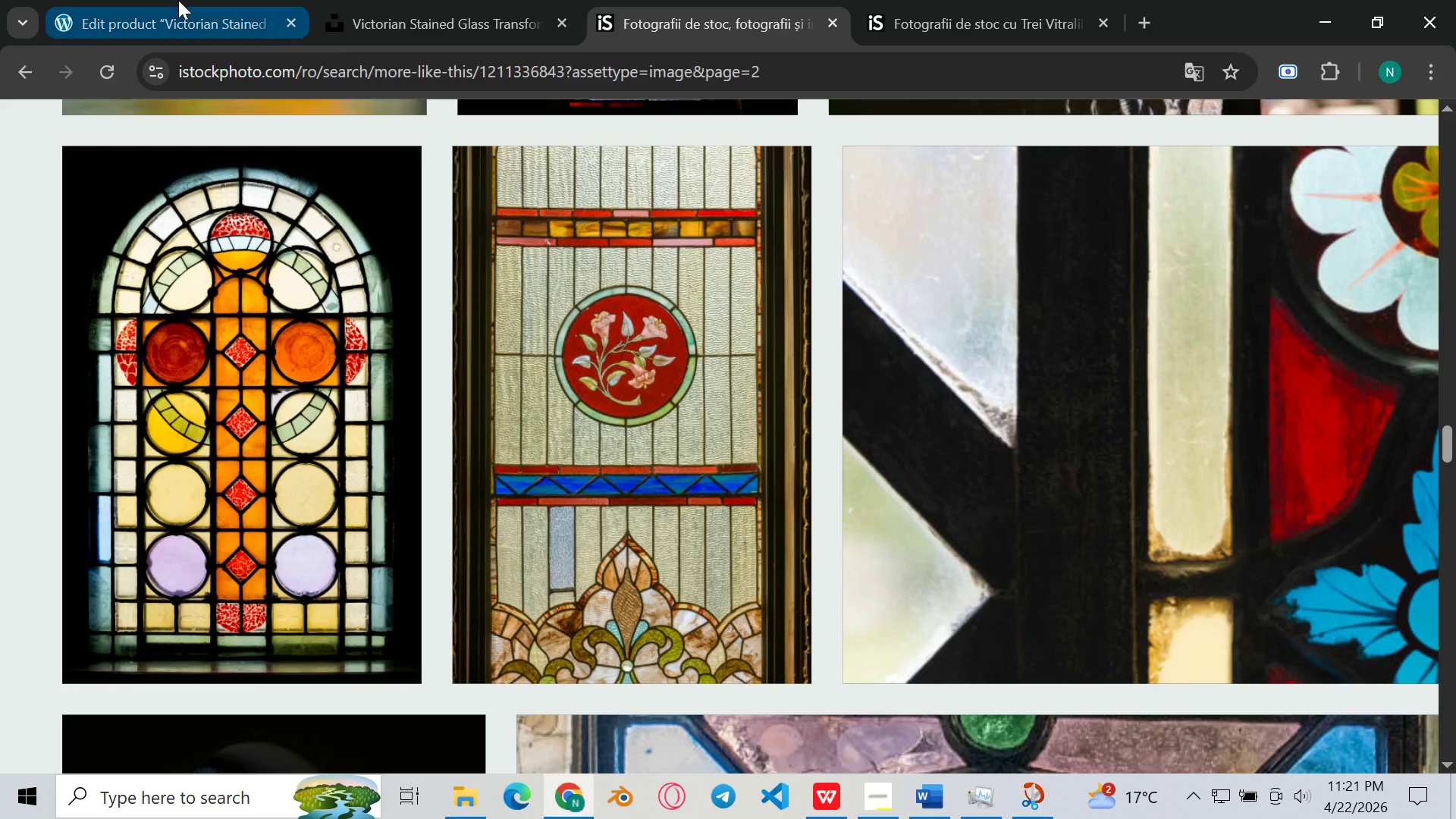 
left_click([178, 0])
 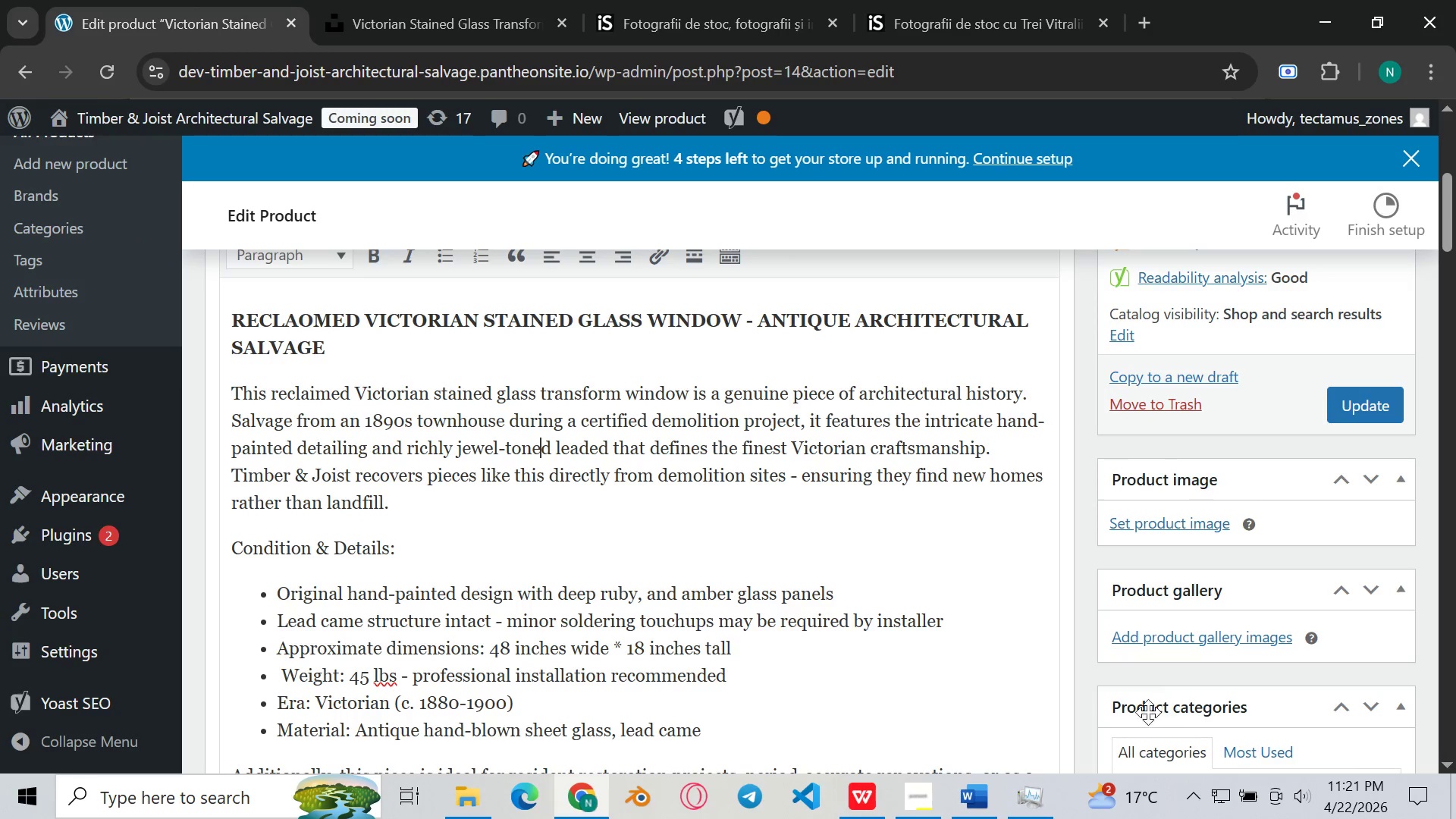 
left_click([1151, 517])
 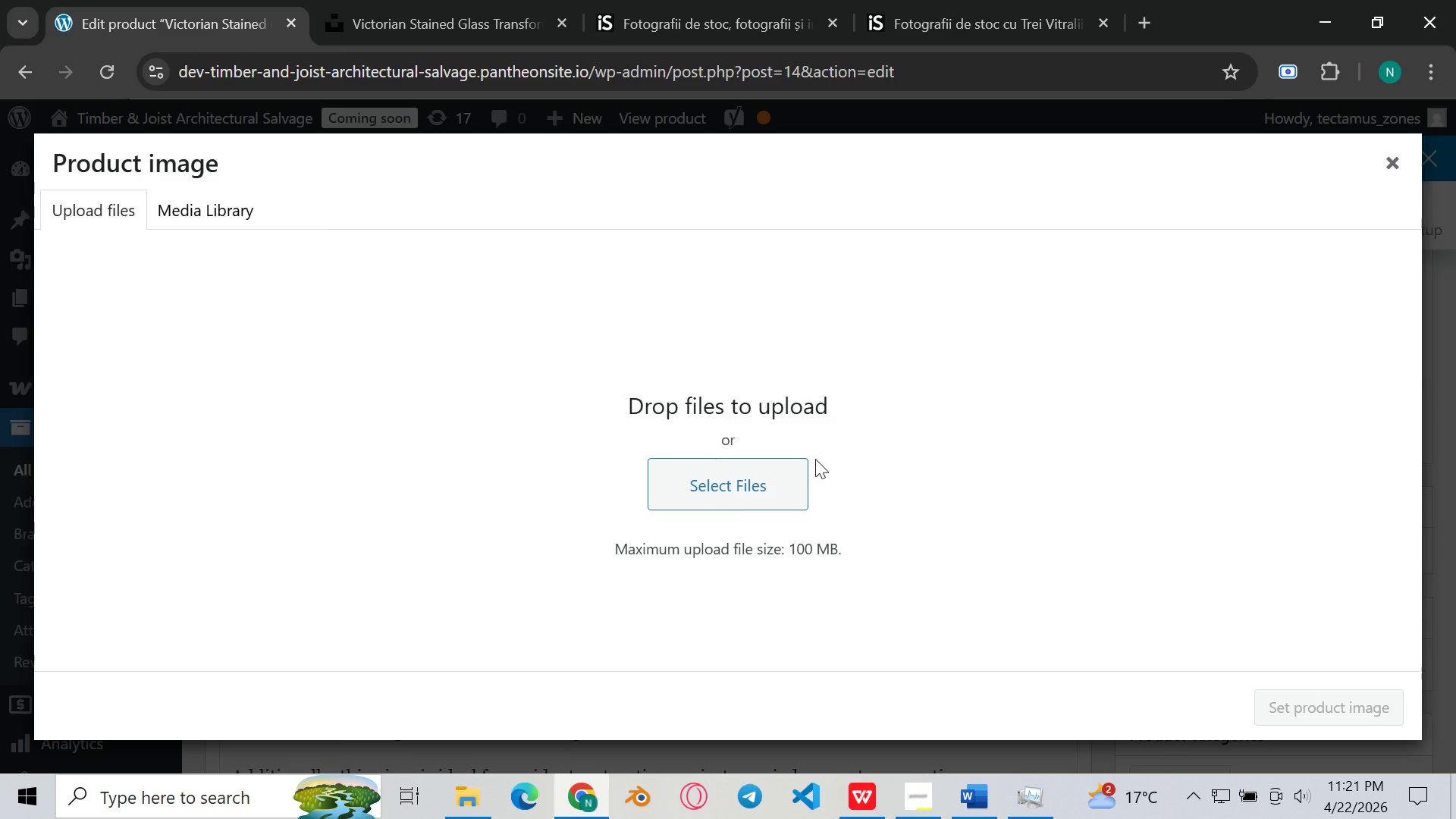 
left_click([780, 471])
 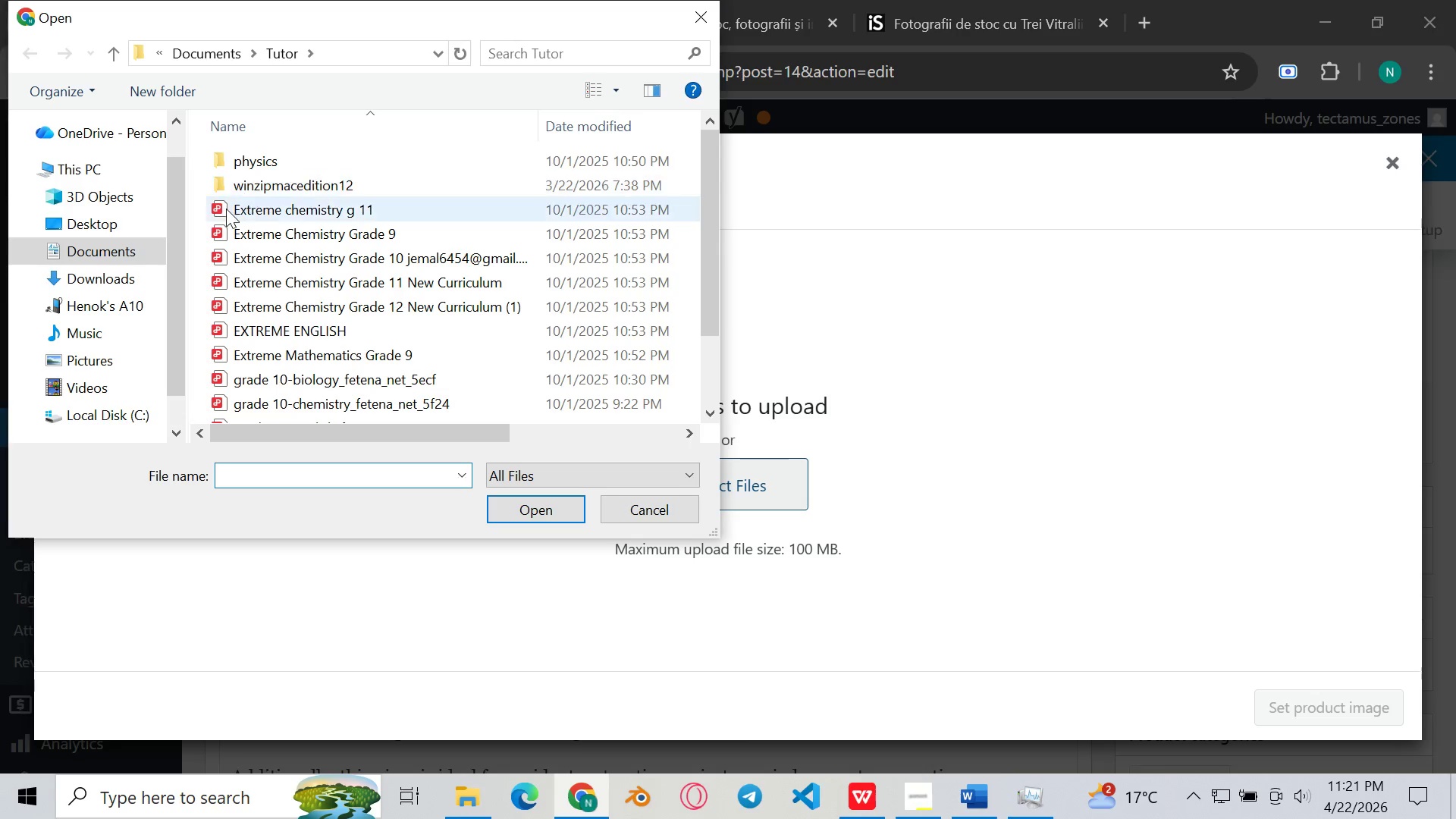 
wait(5.45)
 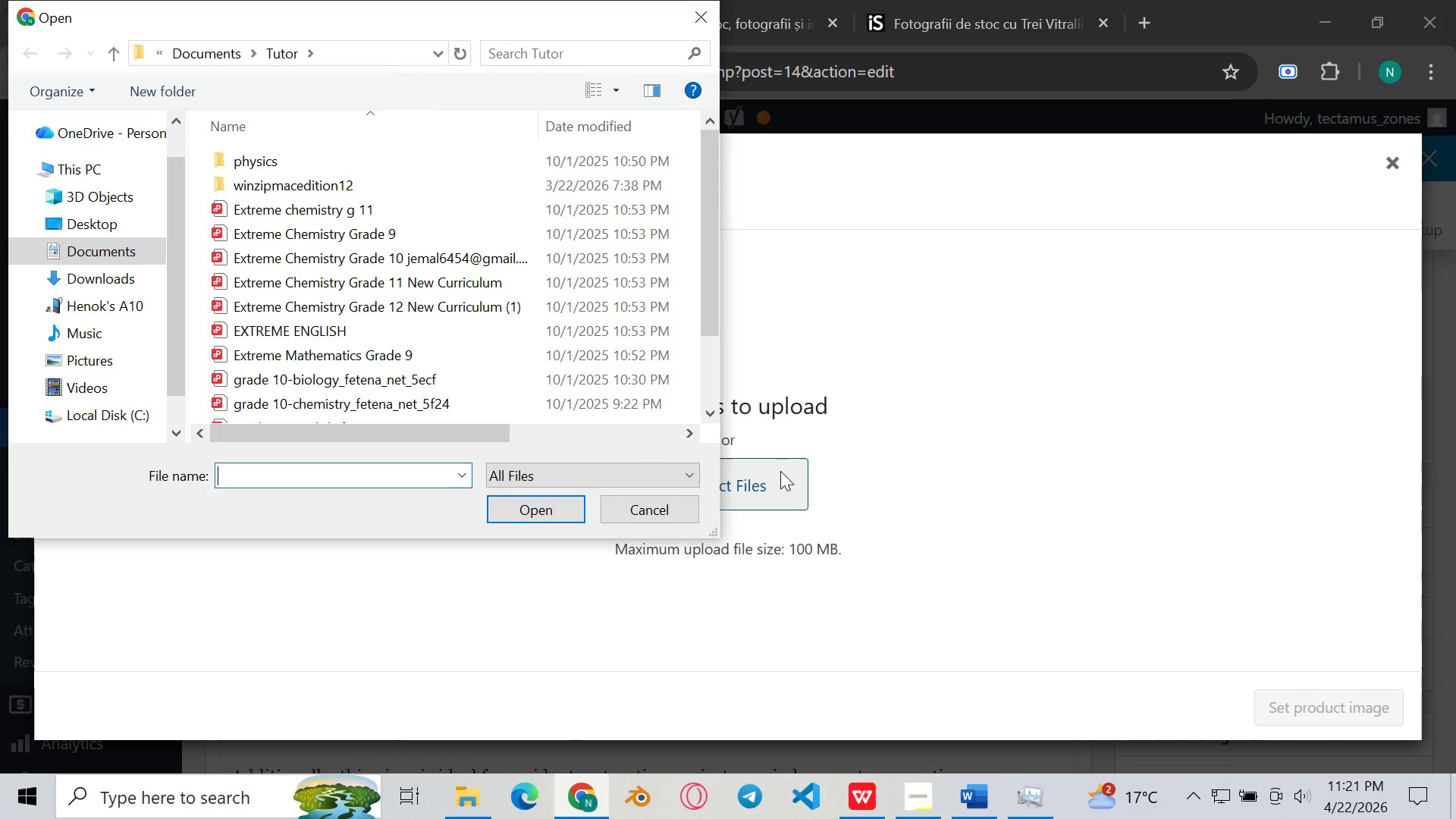 
left_click([149, 219])
 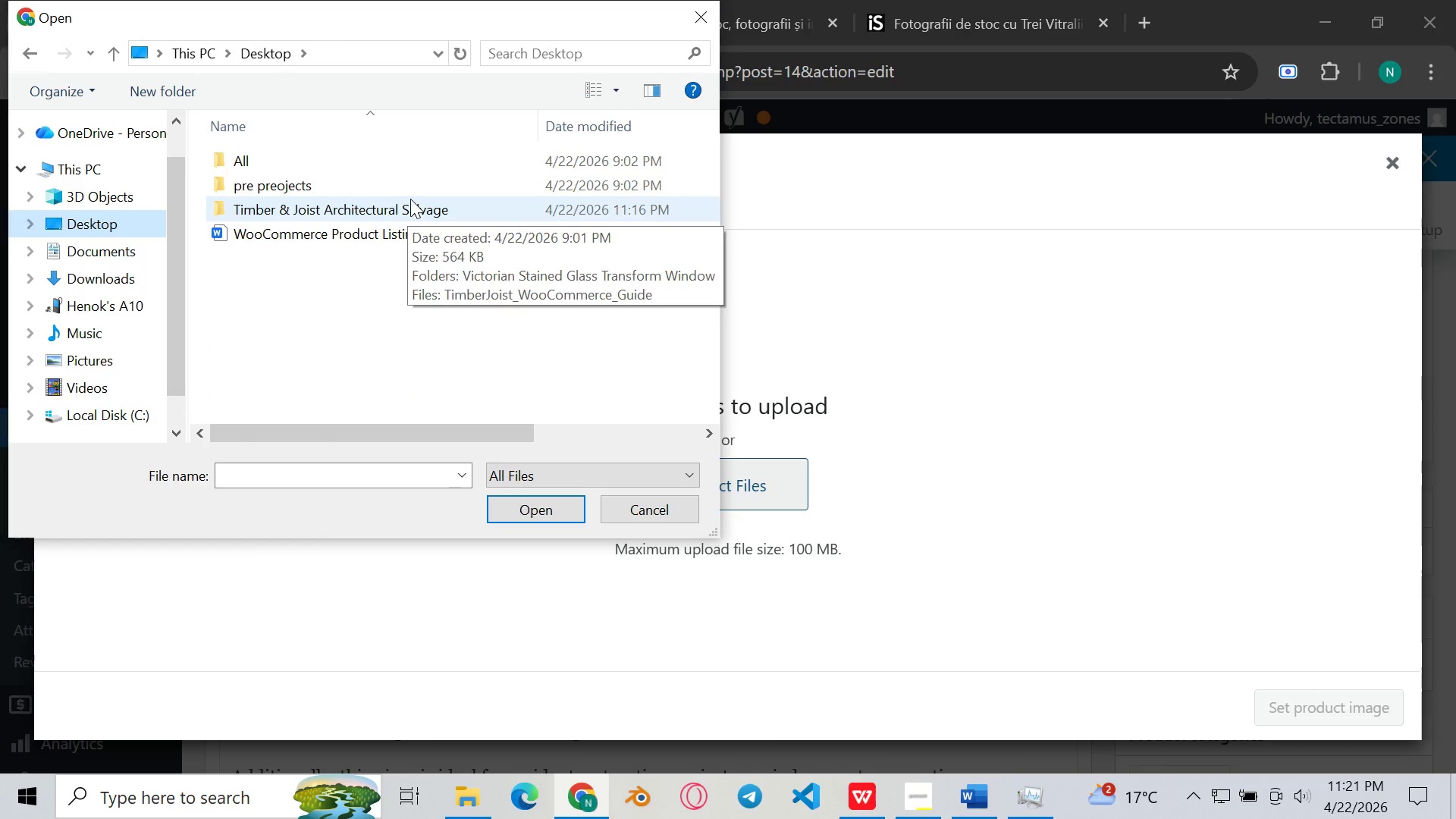 
double_click([410, 199])
 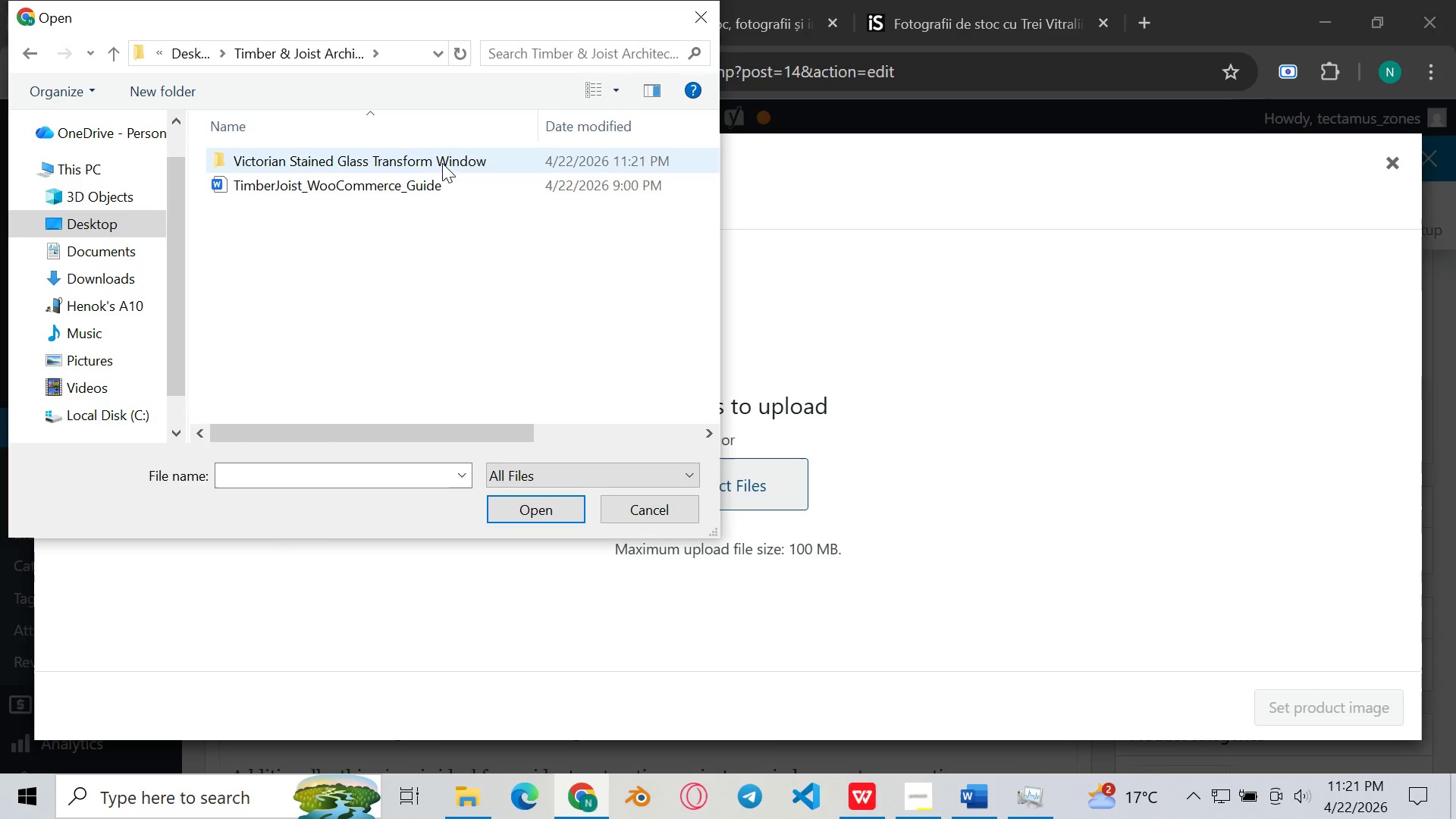 
double_click([446, 165])
 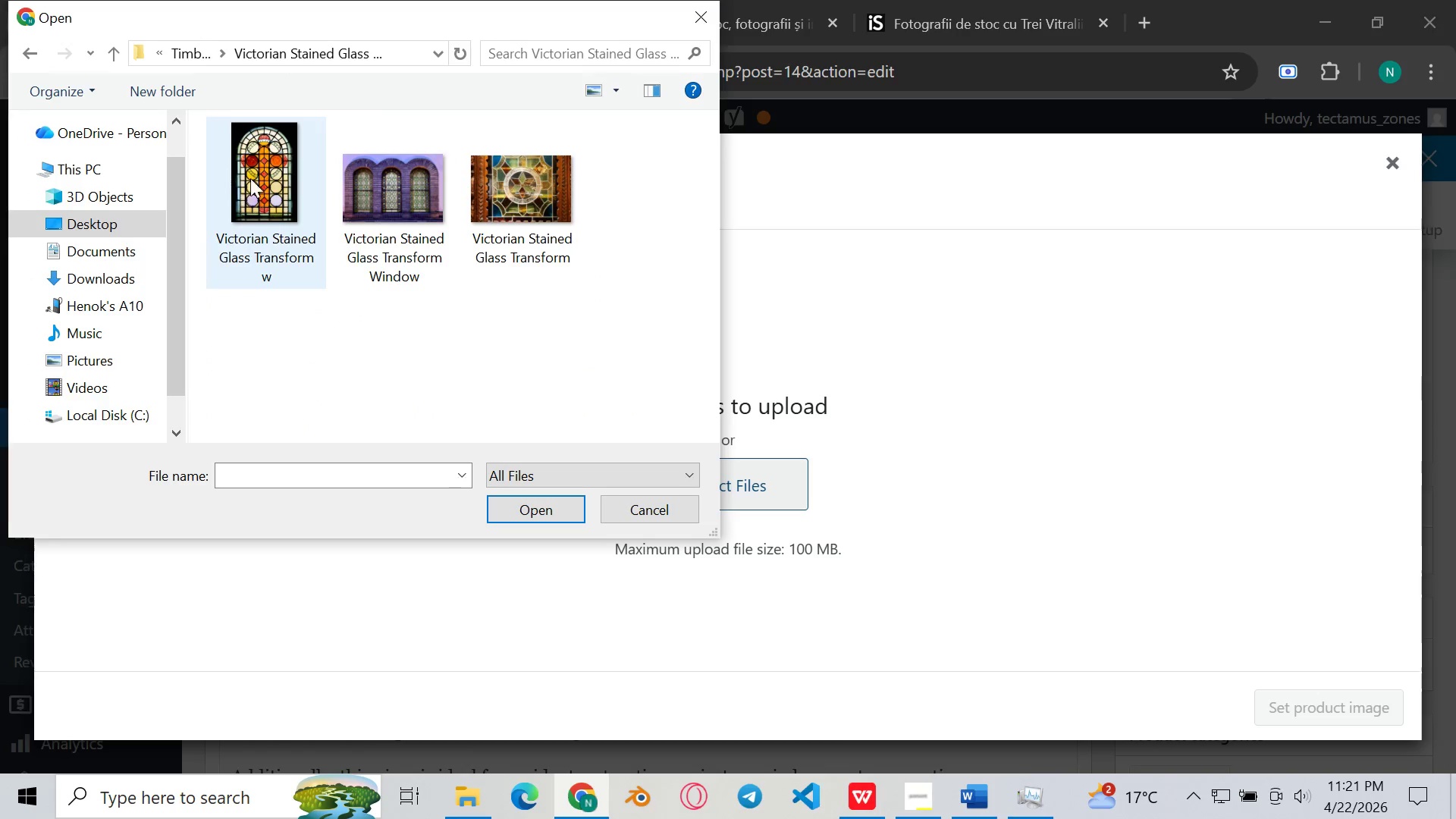 
double_click([264, 178])
 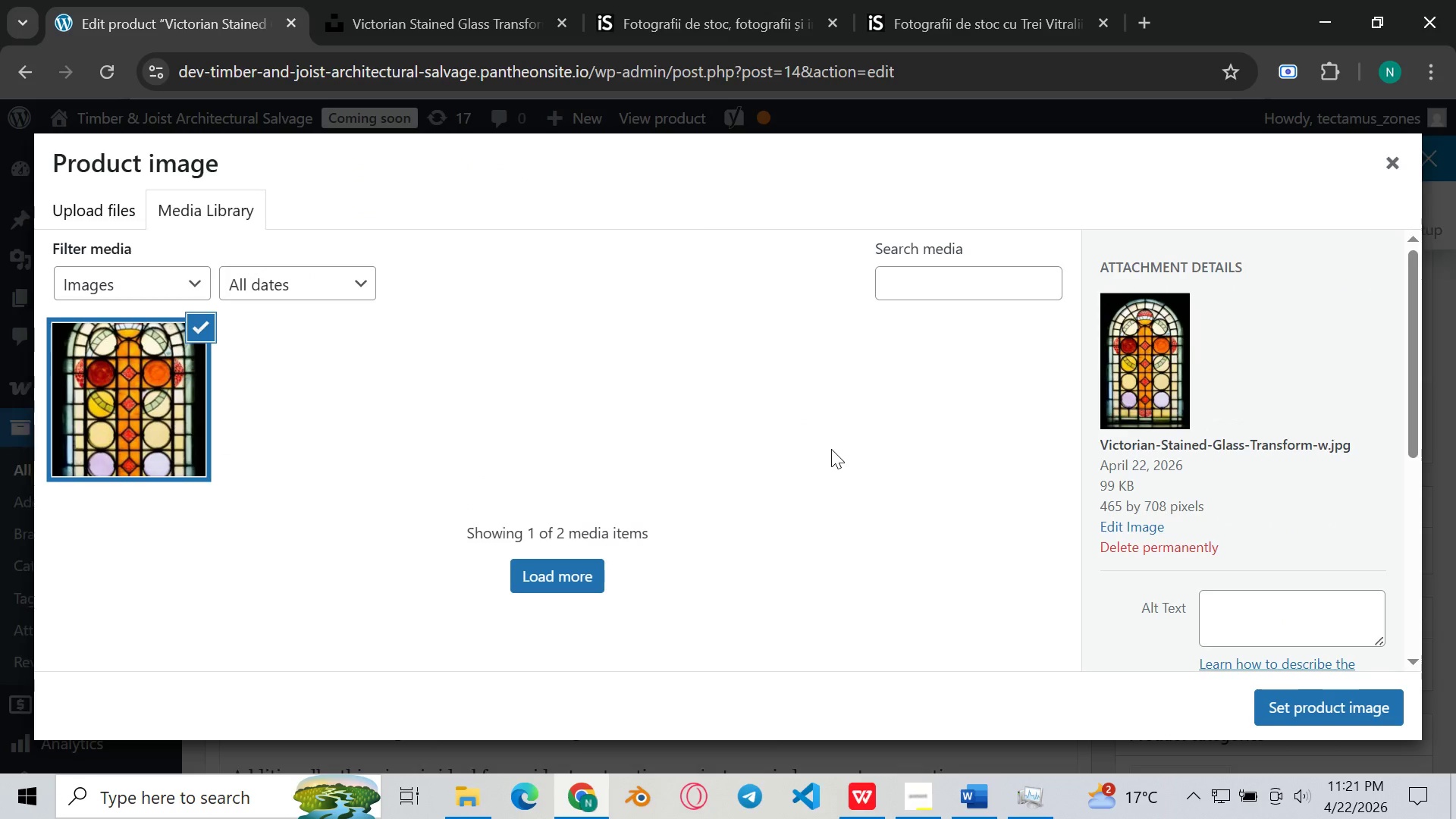 
scroll: coordinate [1187, 519], scroll_direction: down, amount: 2.0
 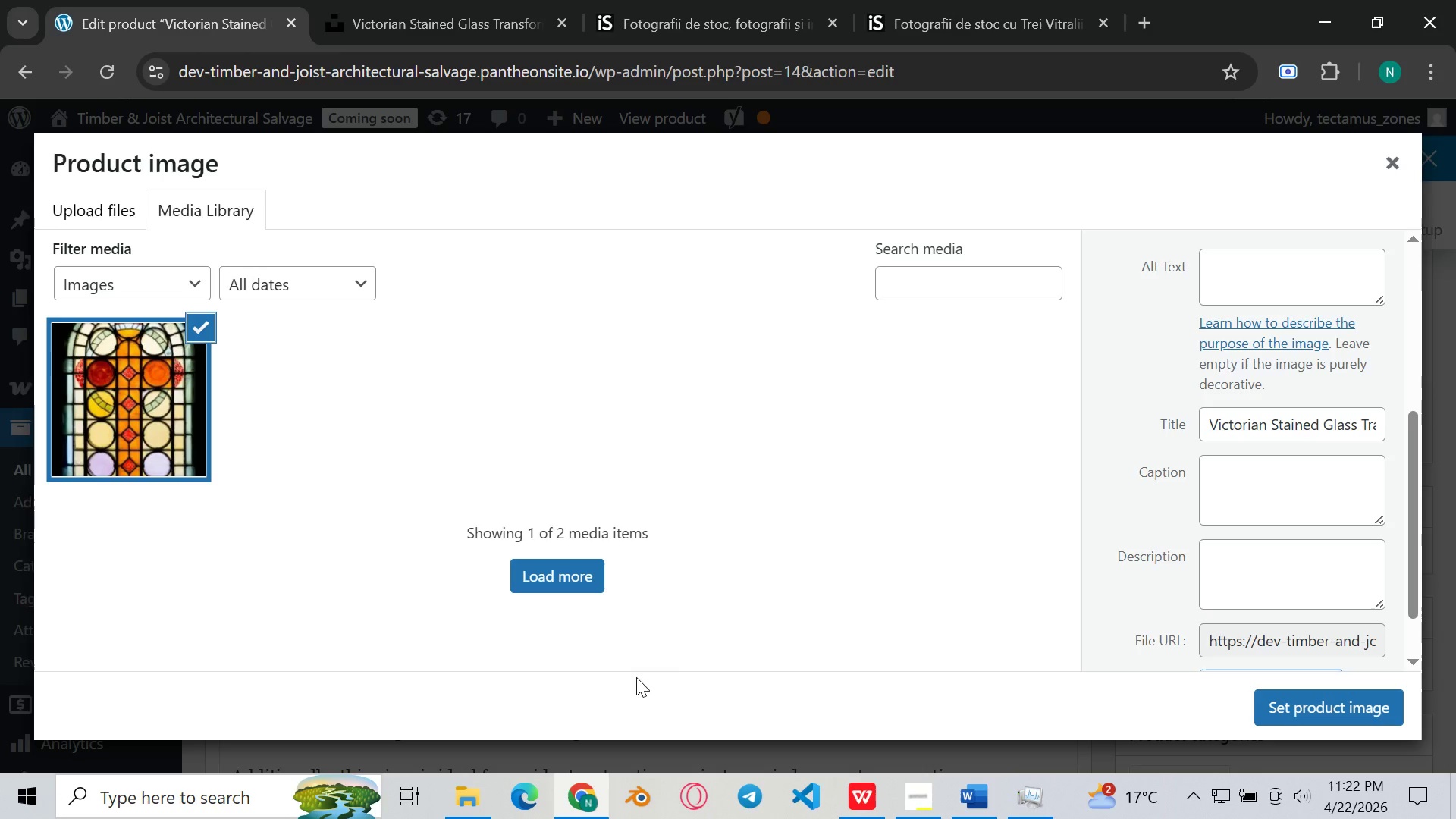 
wait(30.36)
 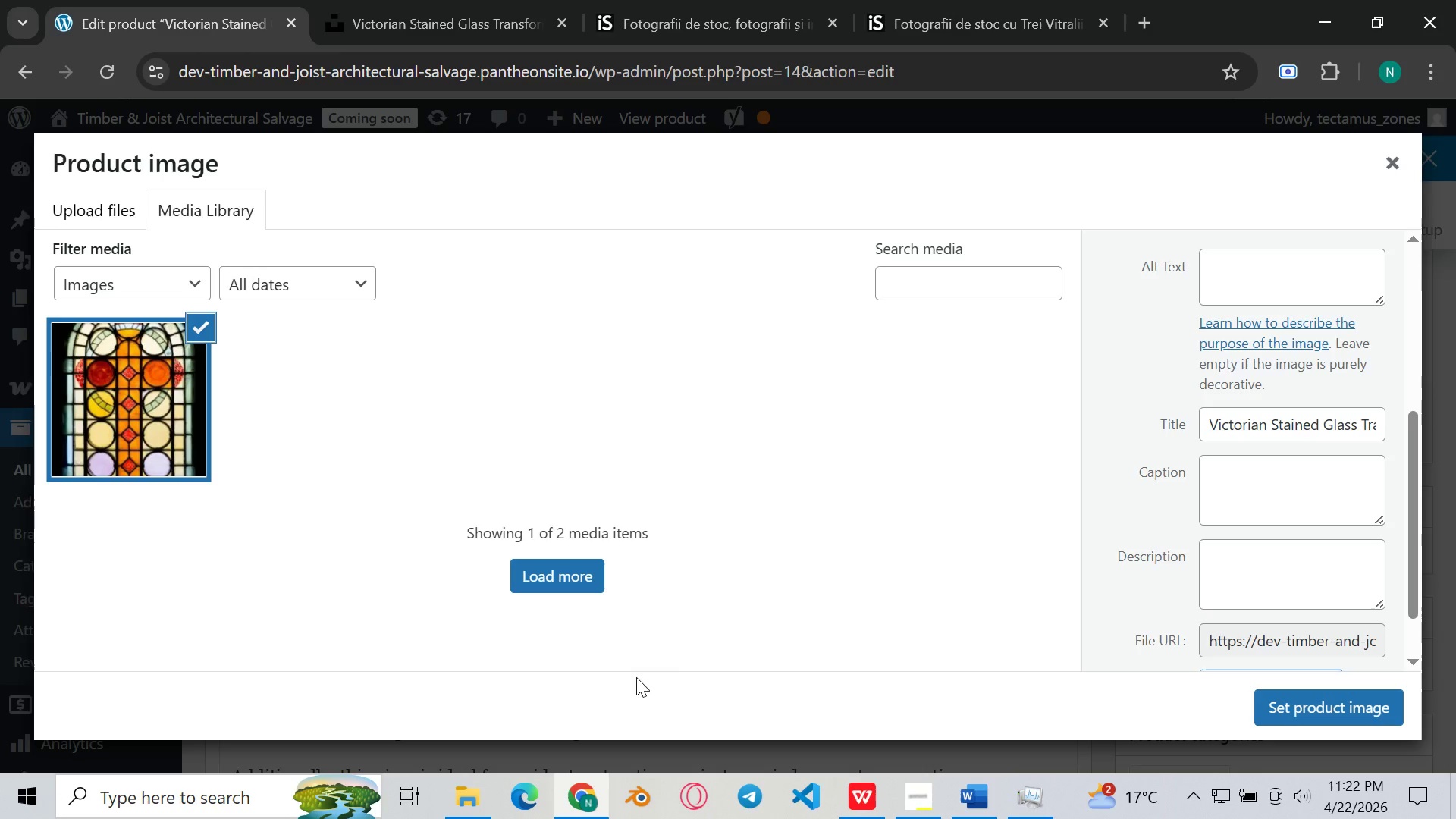 
left_click([921, 810])